 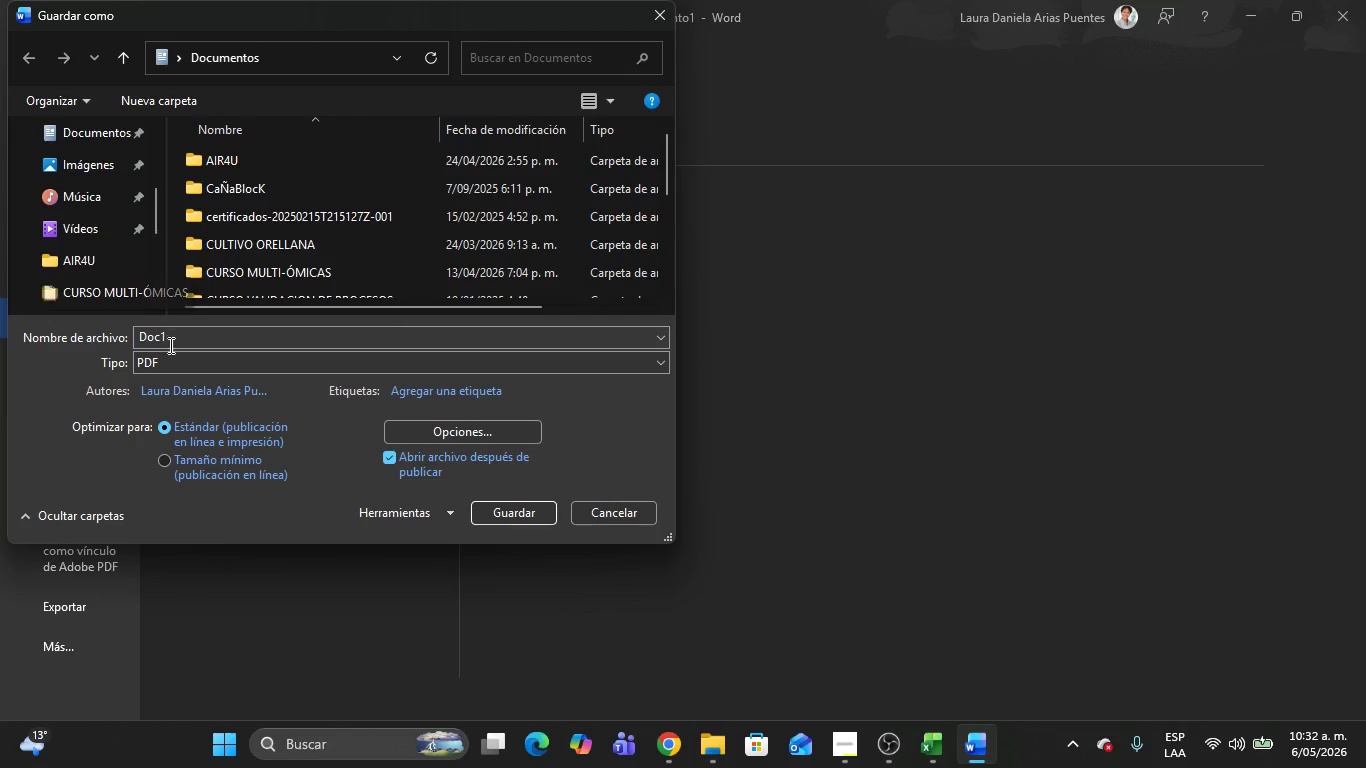 
scroll: coordinate [86, 246], scroll_direction: up, amount: 1.0
 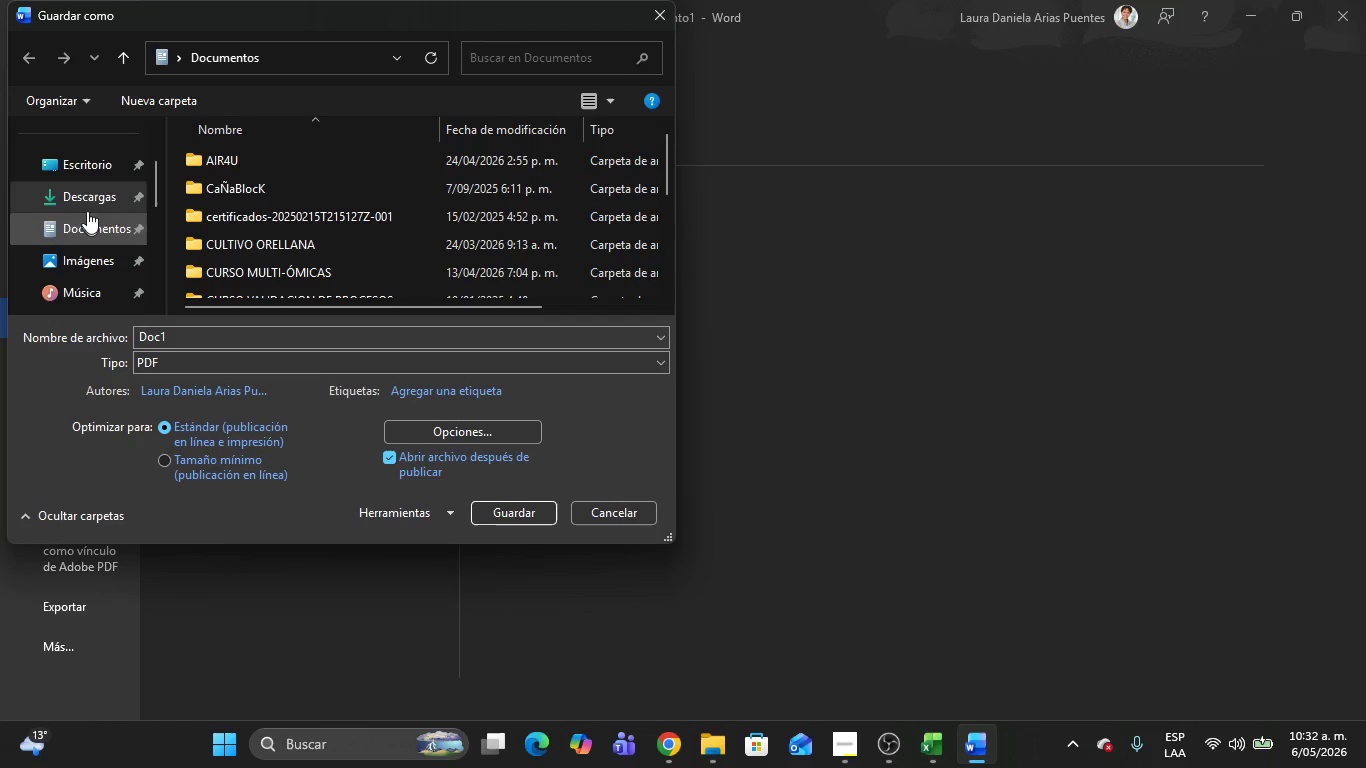 
left_click([84, 191])
 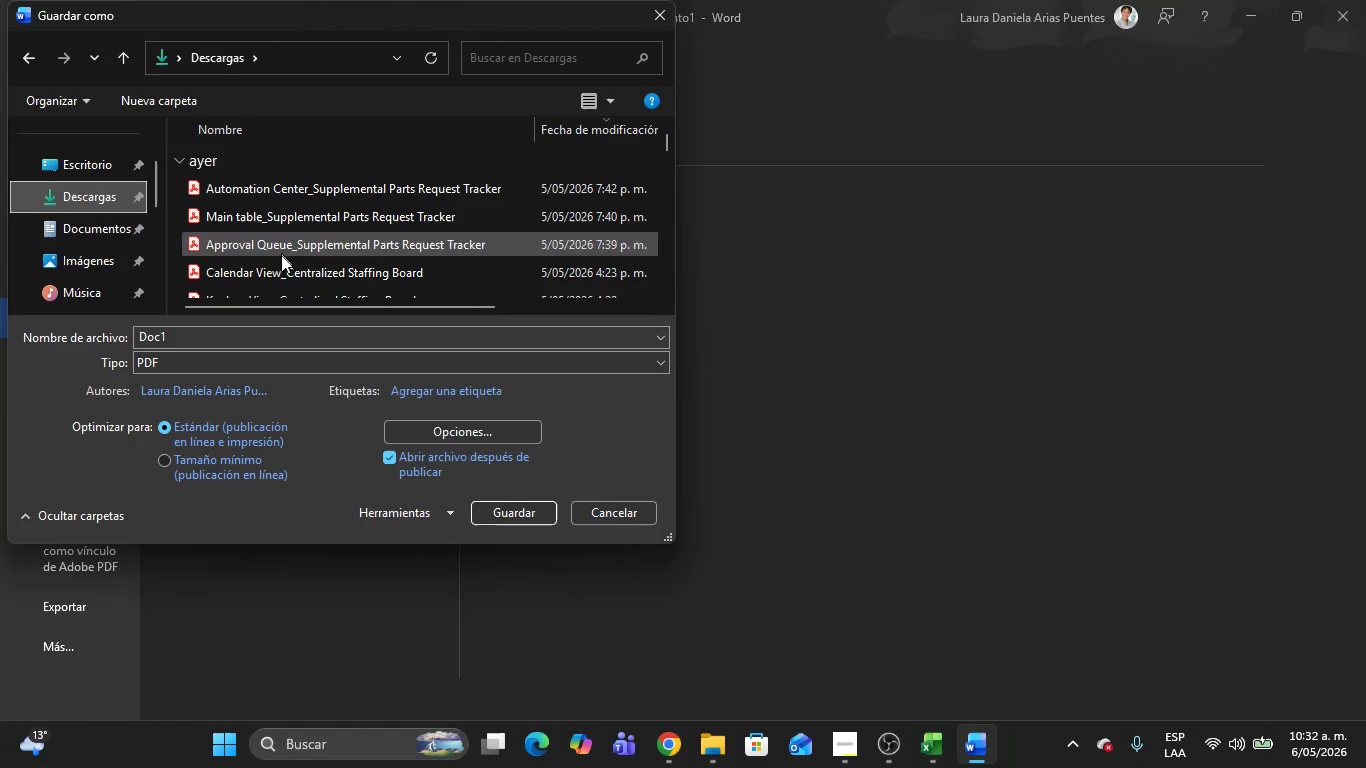 
scroll: coordinate [273, 256], scroll_direction: down, amount: 1.0
 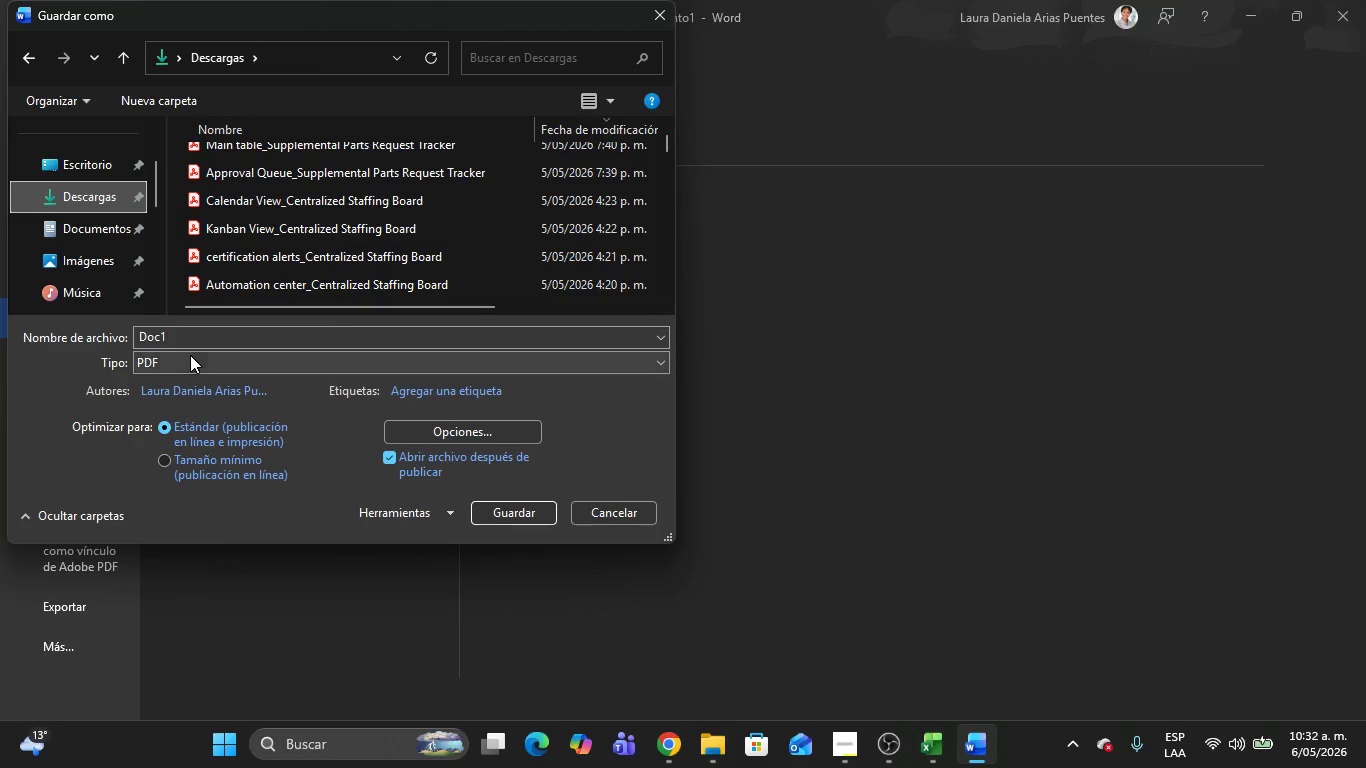 
left_click([176, 339])
 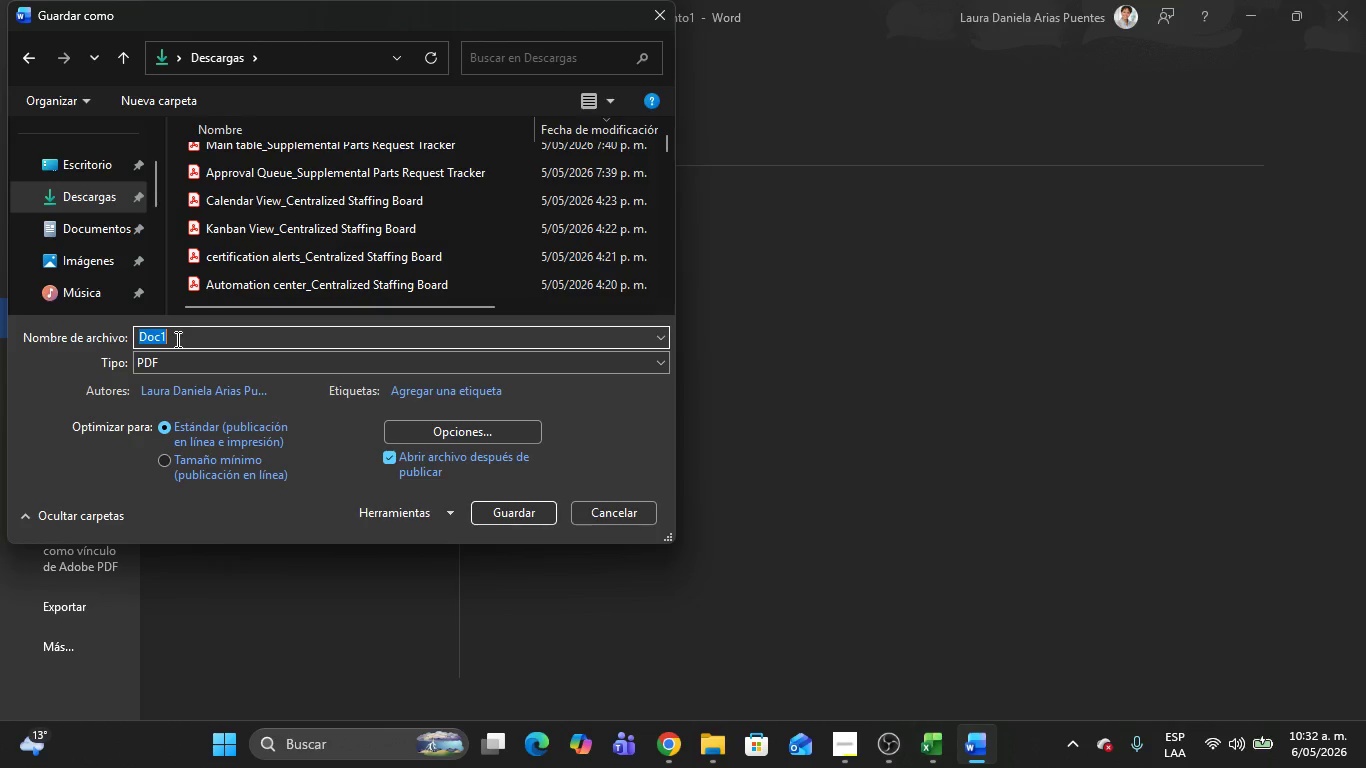 
type(Dashboard_)
key(Tab)
key(Tab)
 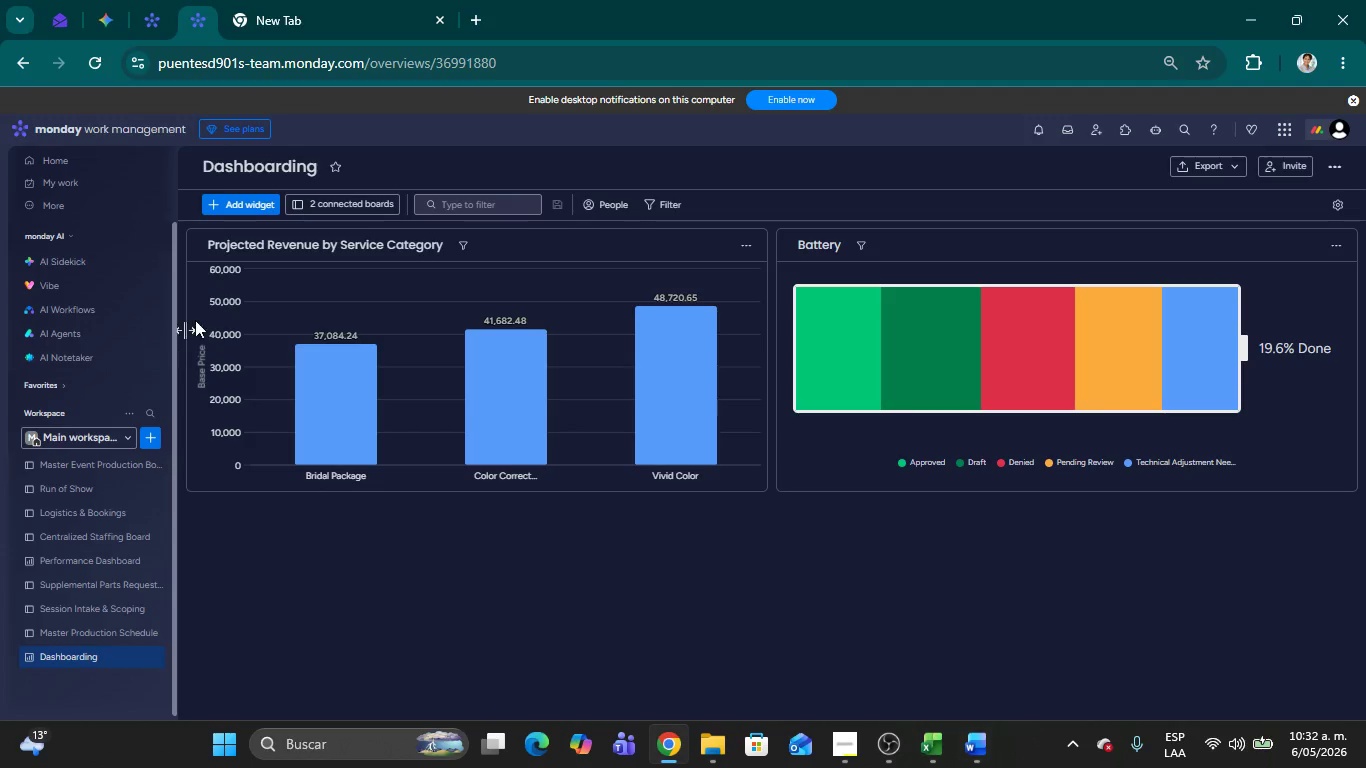 
 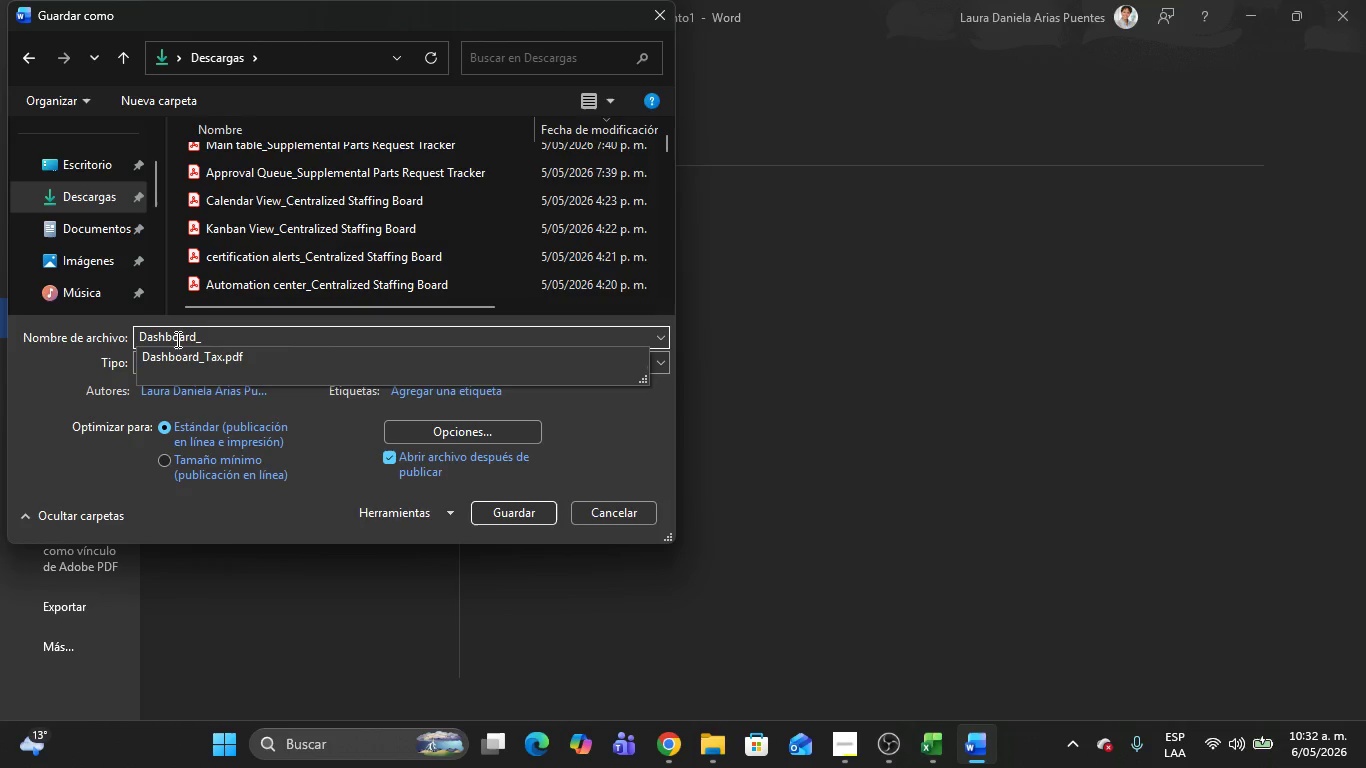 
hold_key(key=AltLeft, duration=1.16)
 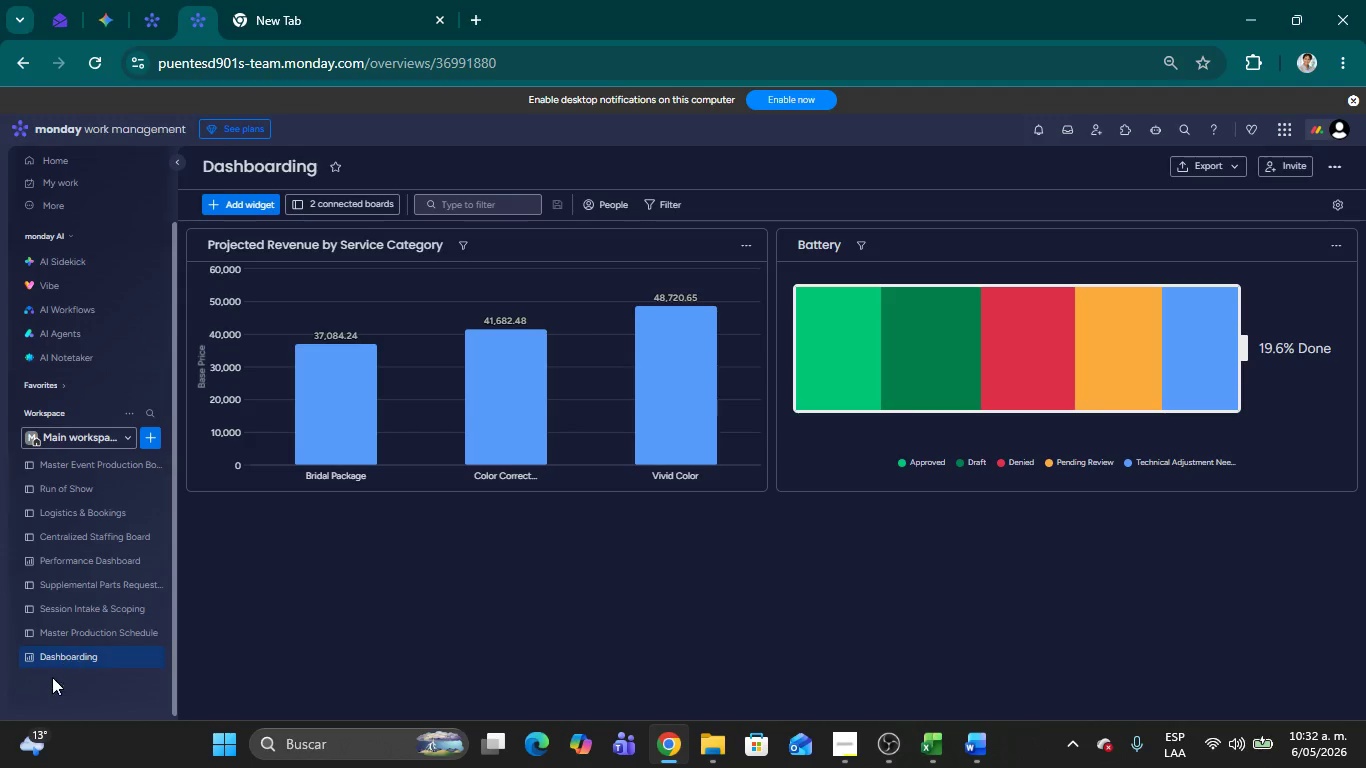 
left_click([71, 613])
 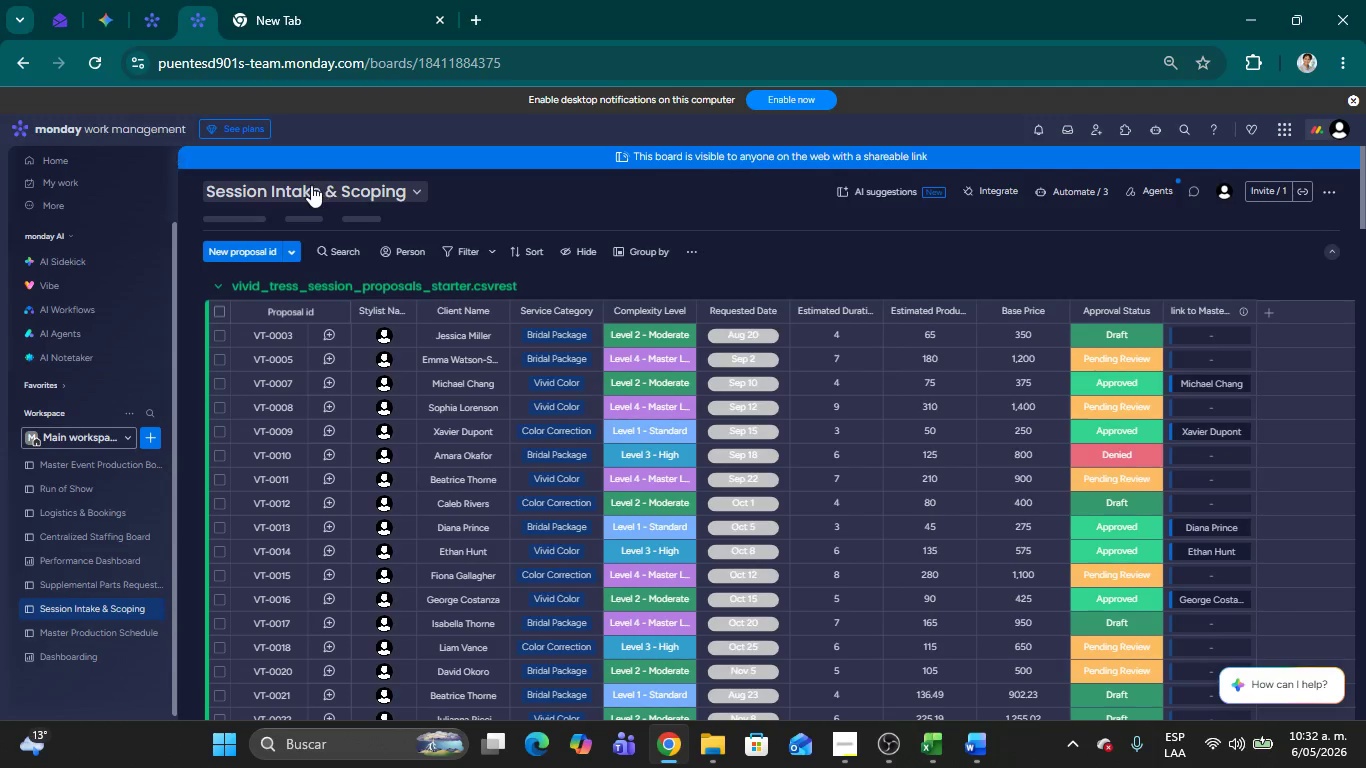 
left_click([312, 187])
 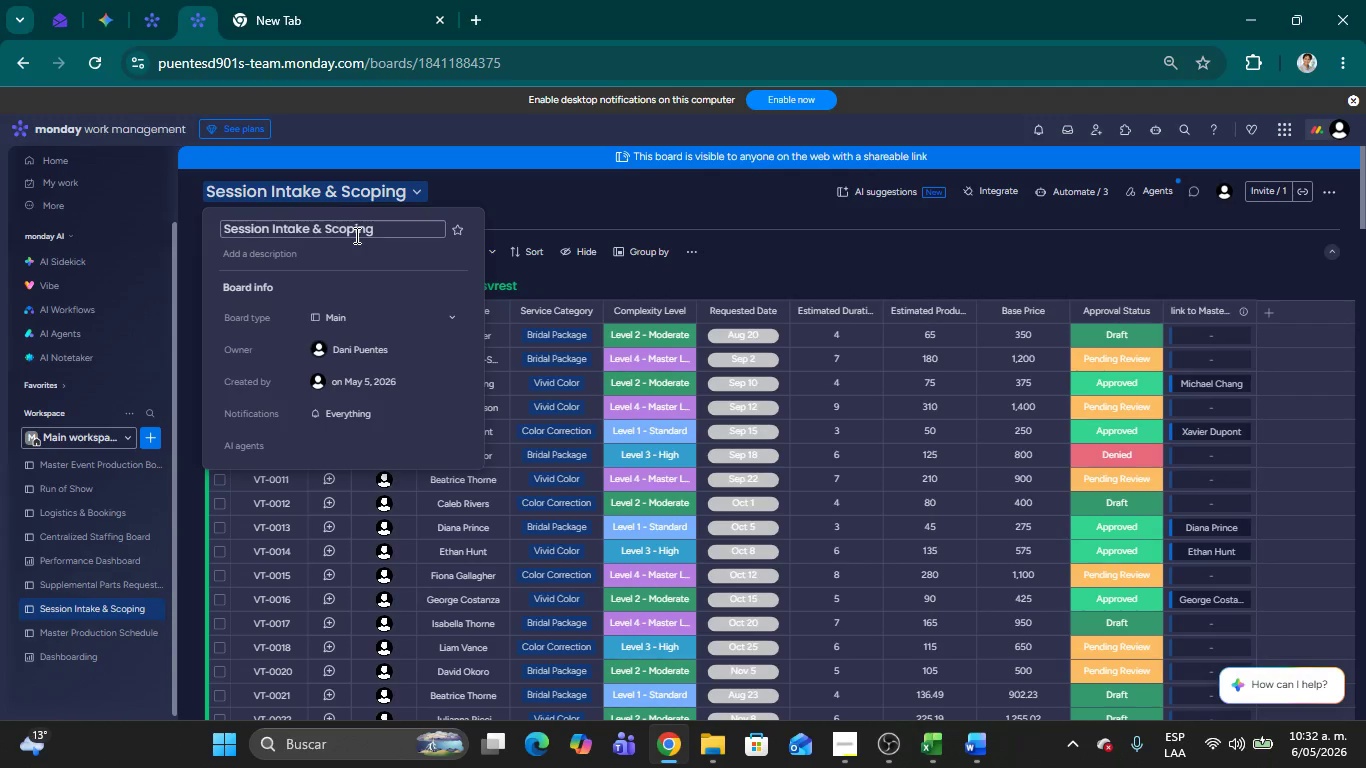 
double_click([353, 230])
 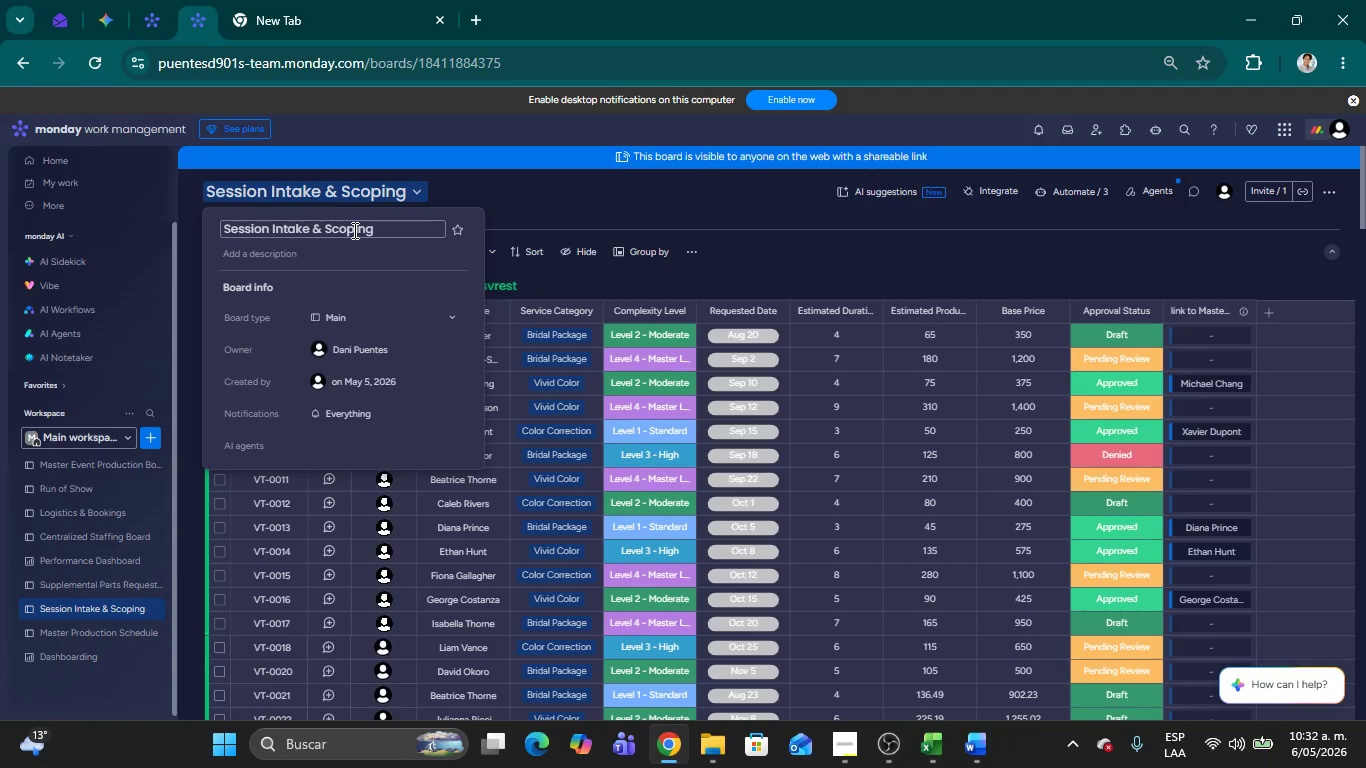 
triple_click([353, 230])
 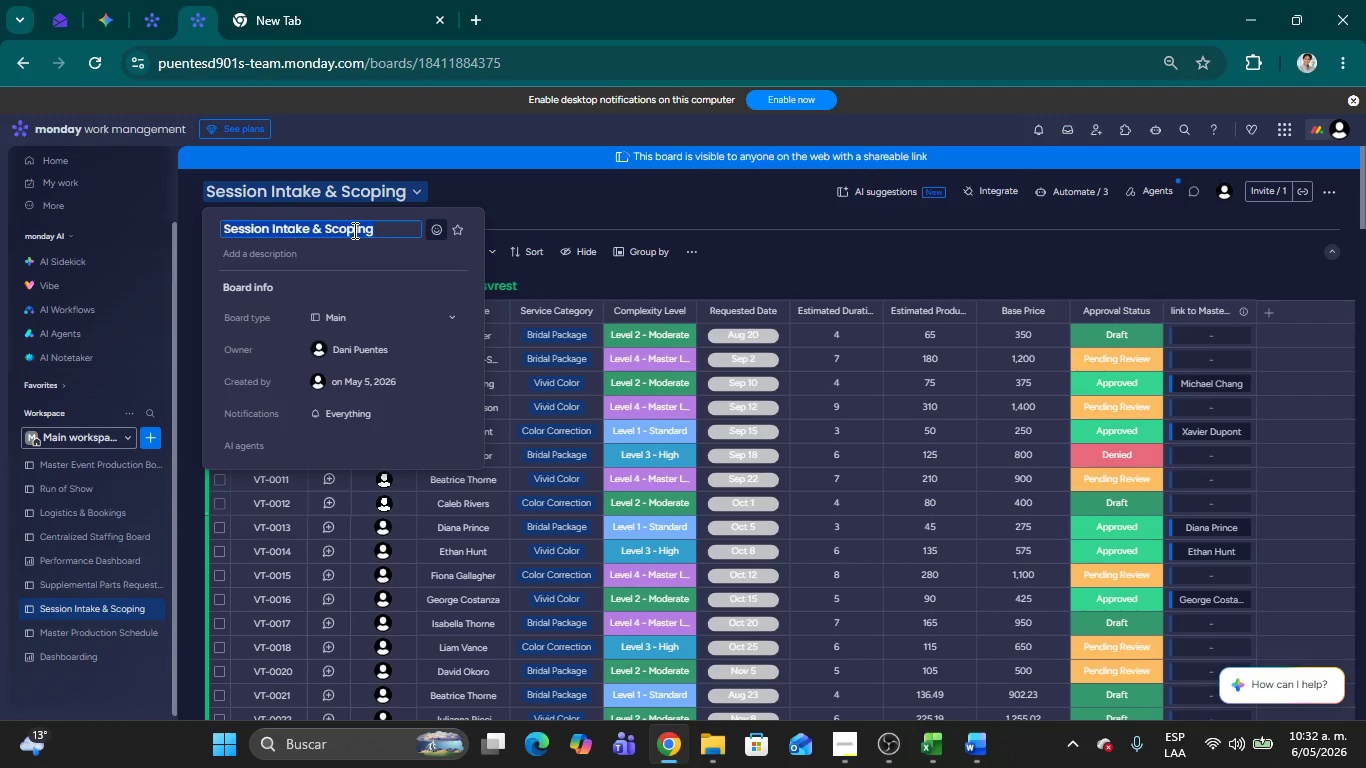 
key(Control+C)
 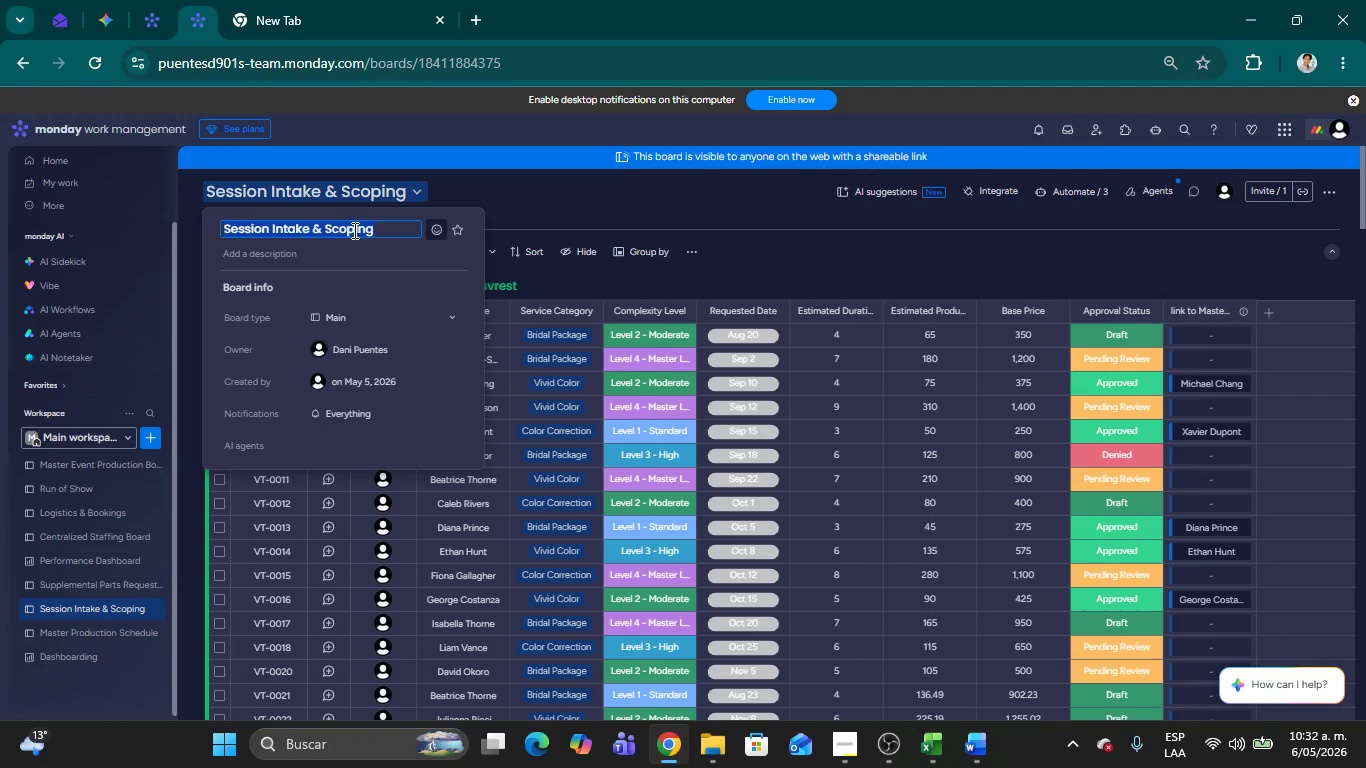 
key(Alt+AltLeft)
 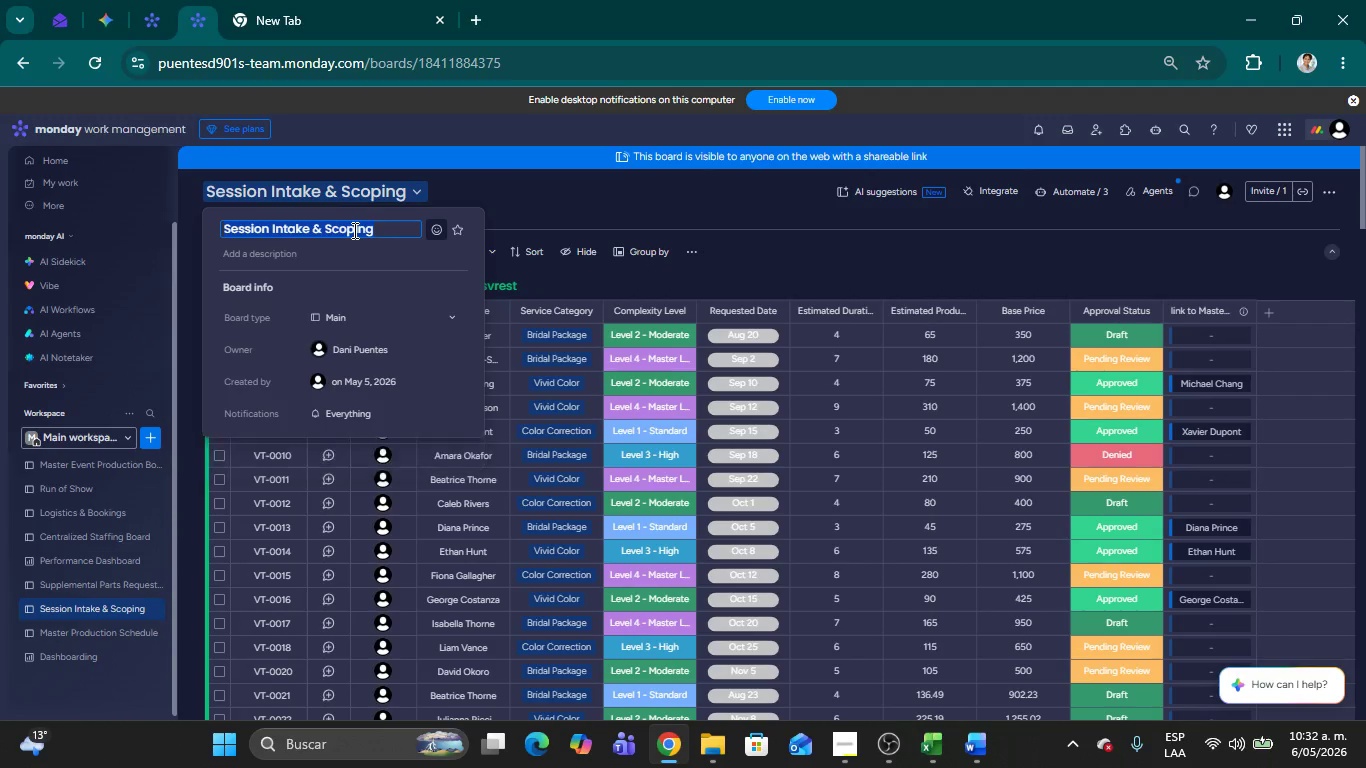 
key(Alt+Tab)
 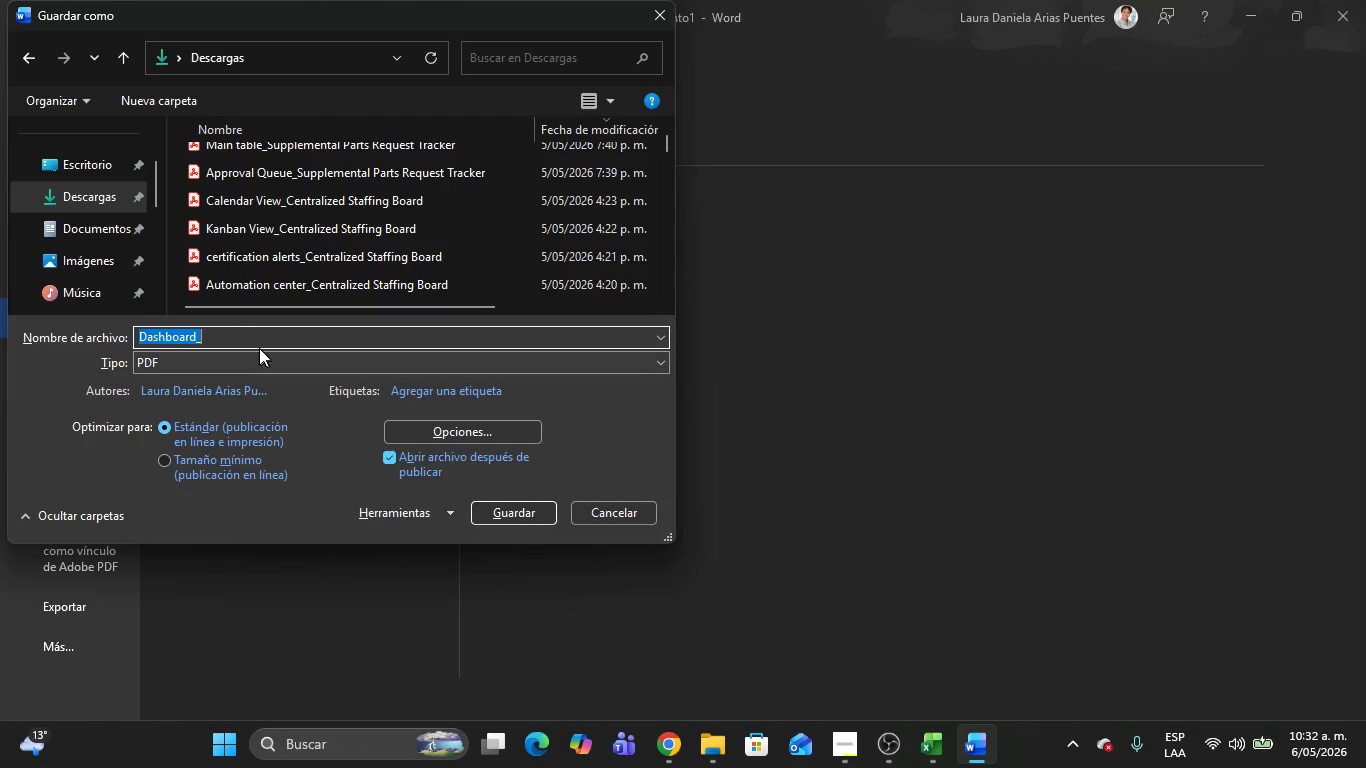 
left_click([230, 334])
 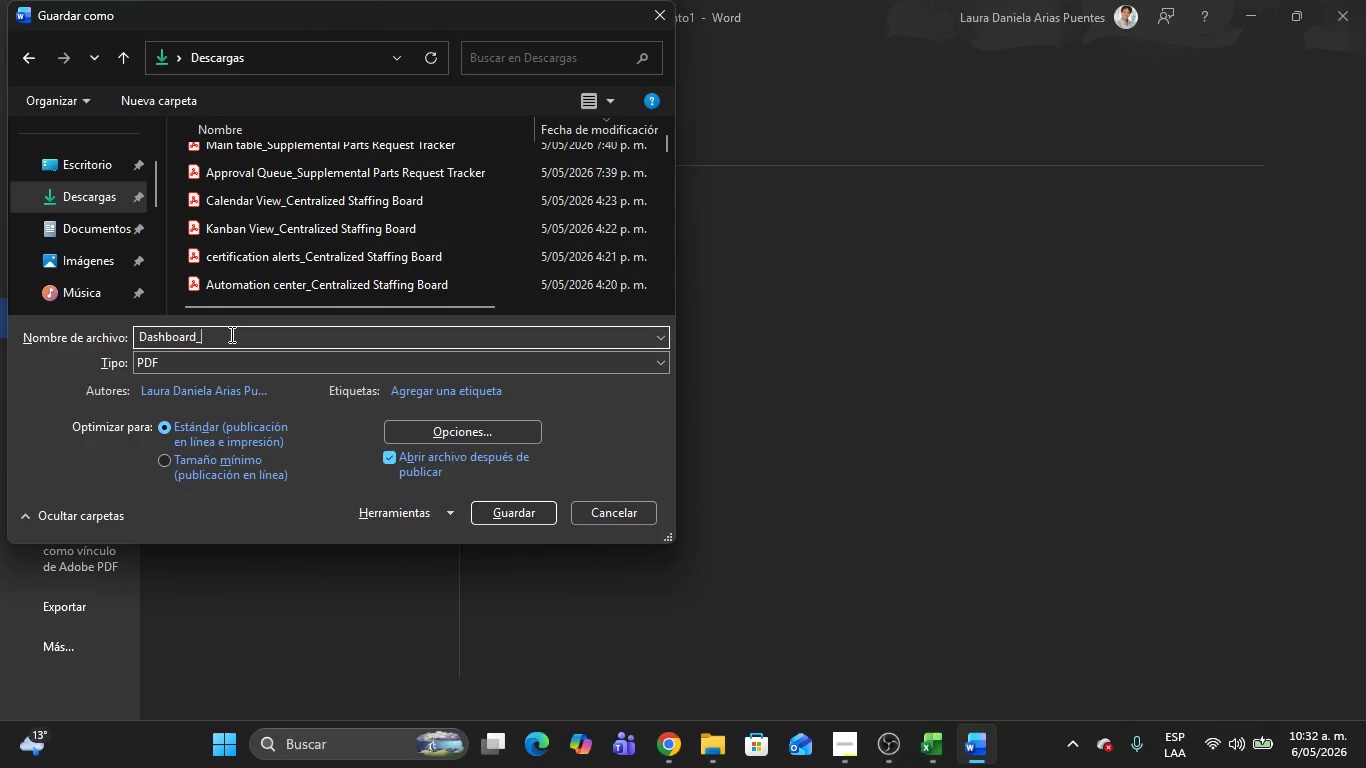 
key(Control+V)
 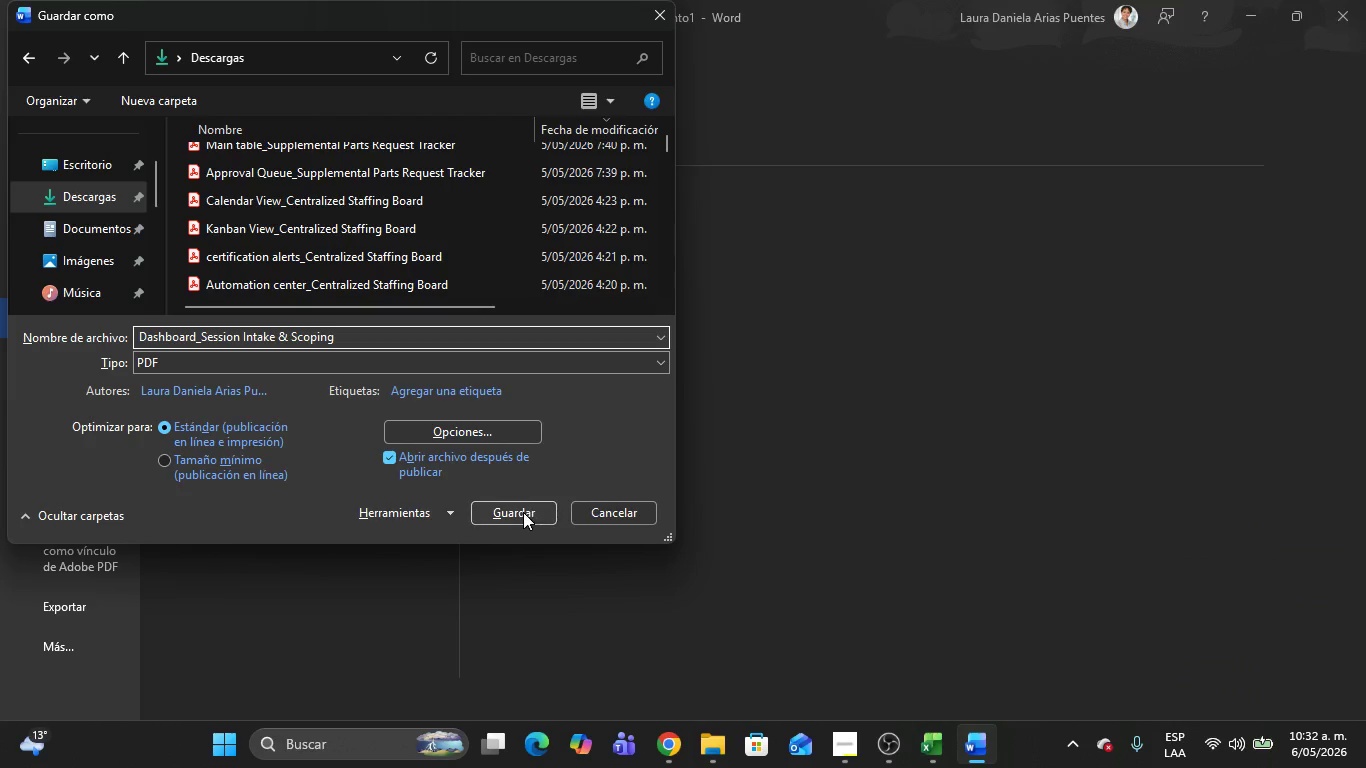 
left_click([523, 512])
 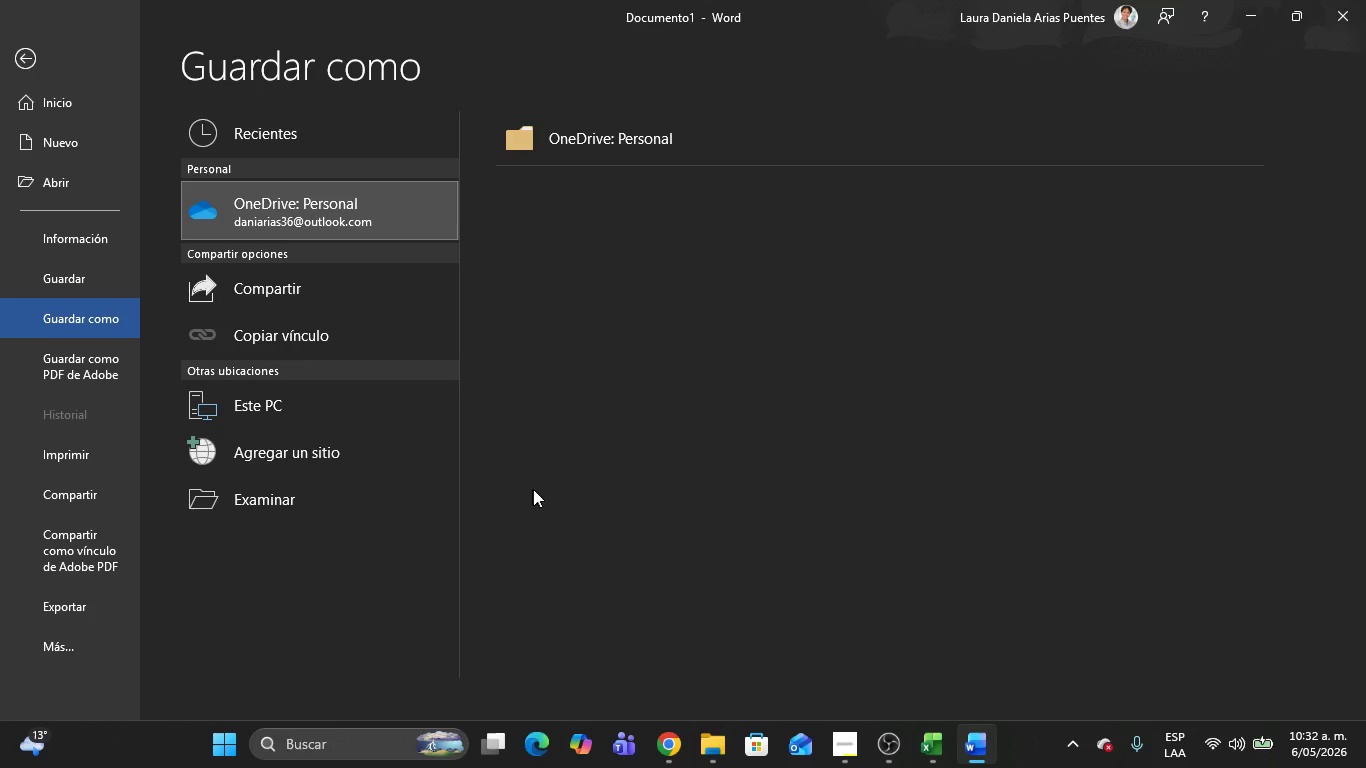 
mouse_move([576, 478])
 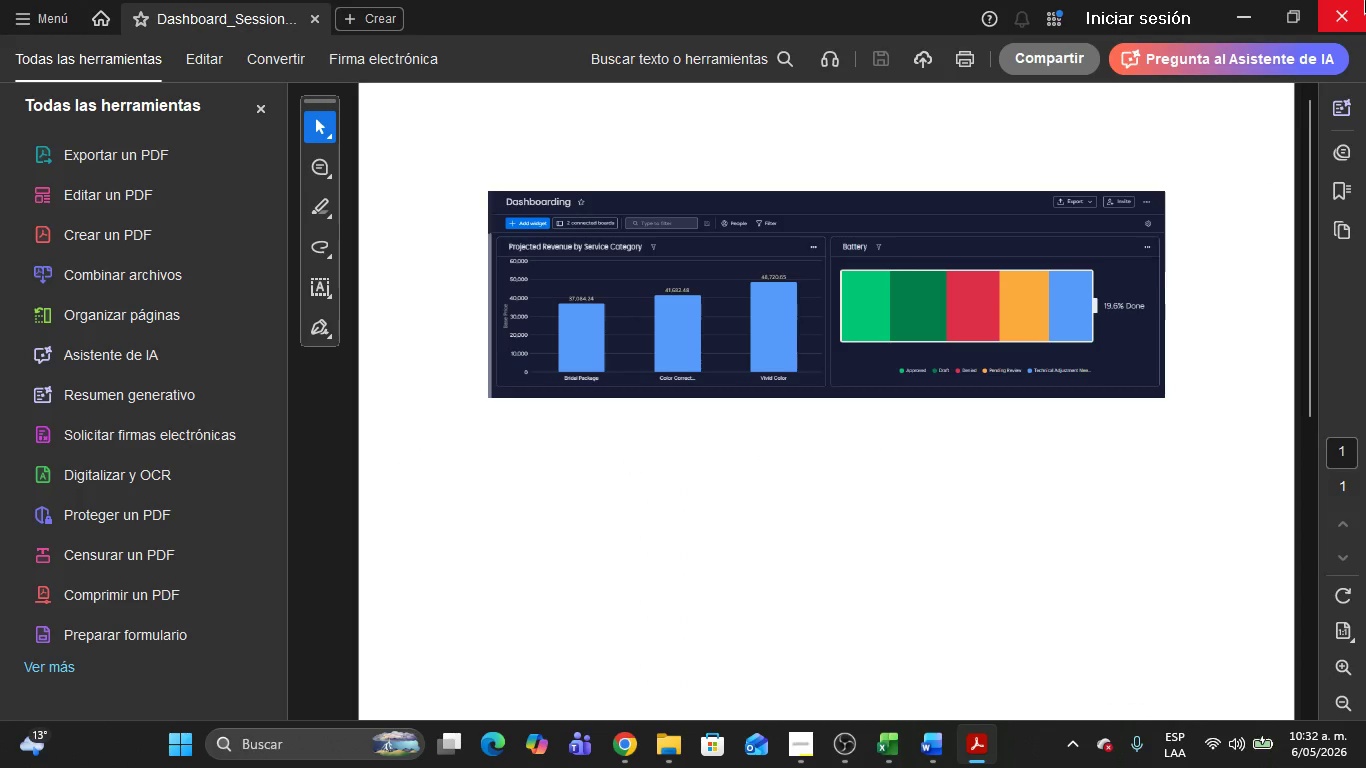 
left_click([1365, 0])
 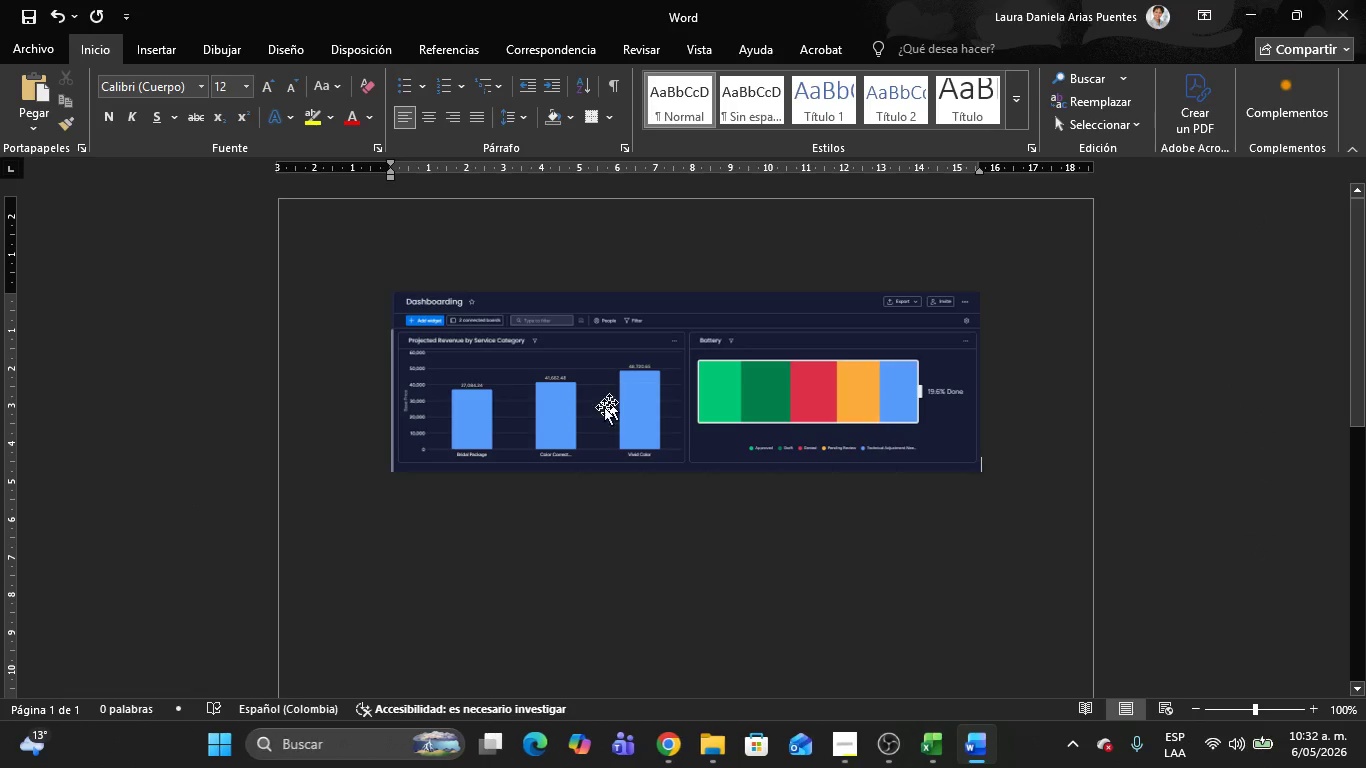 
left_click([588, 416])
 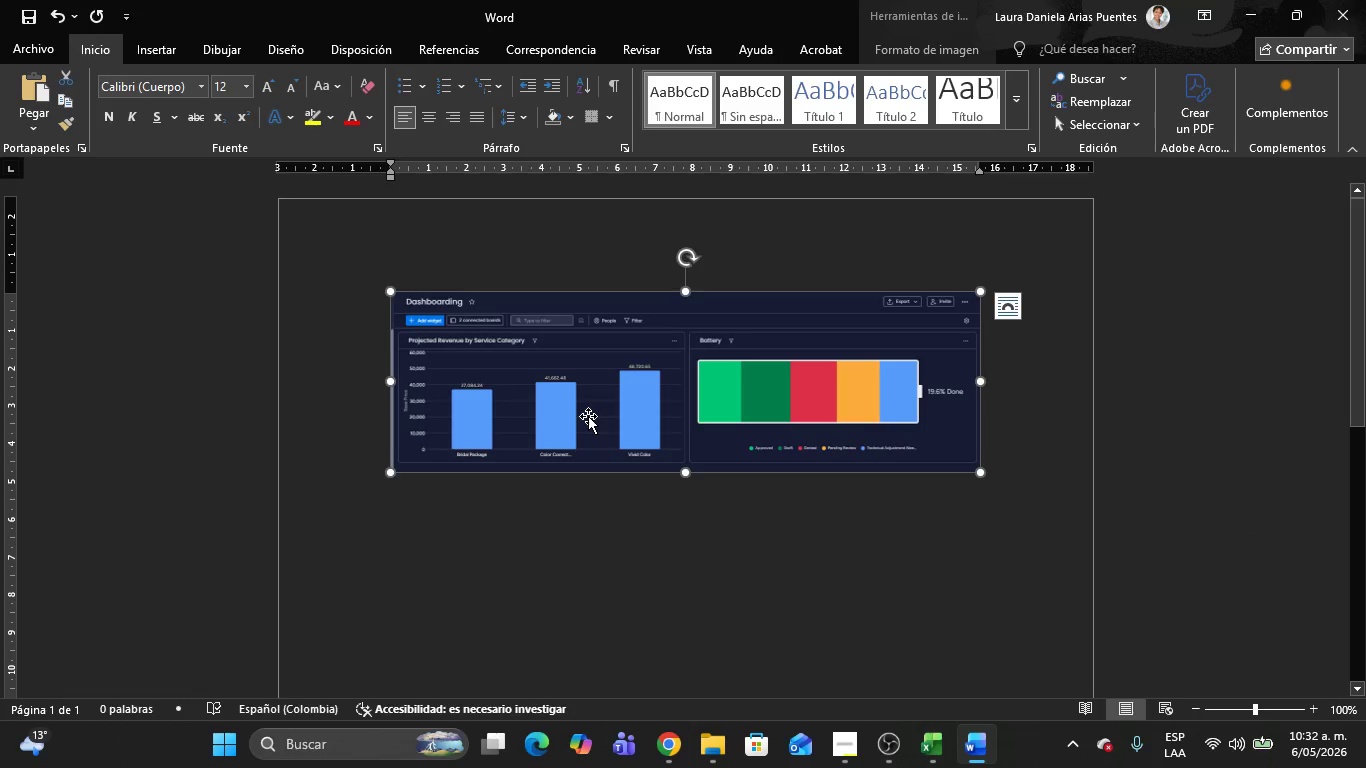 
key(Delete)
 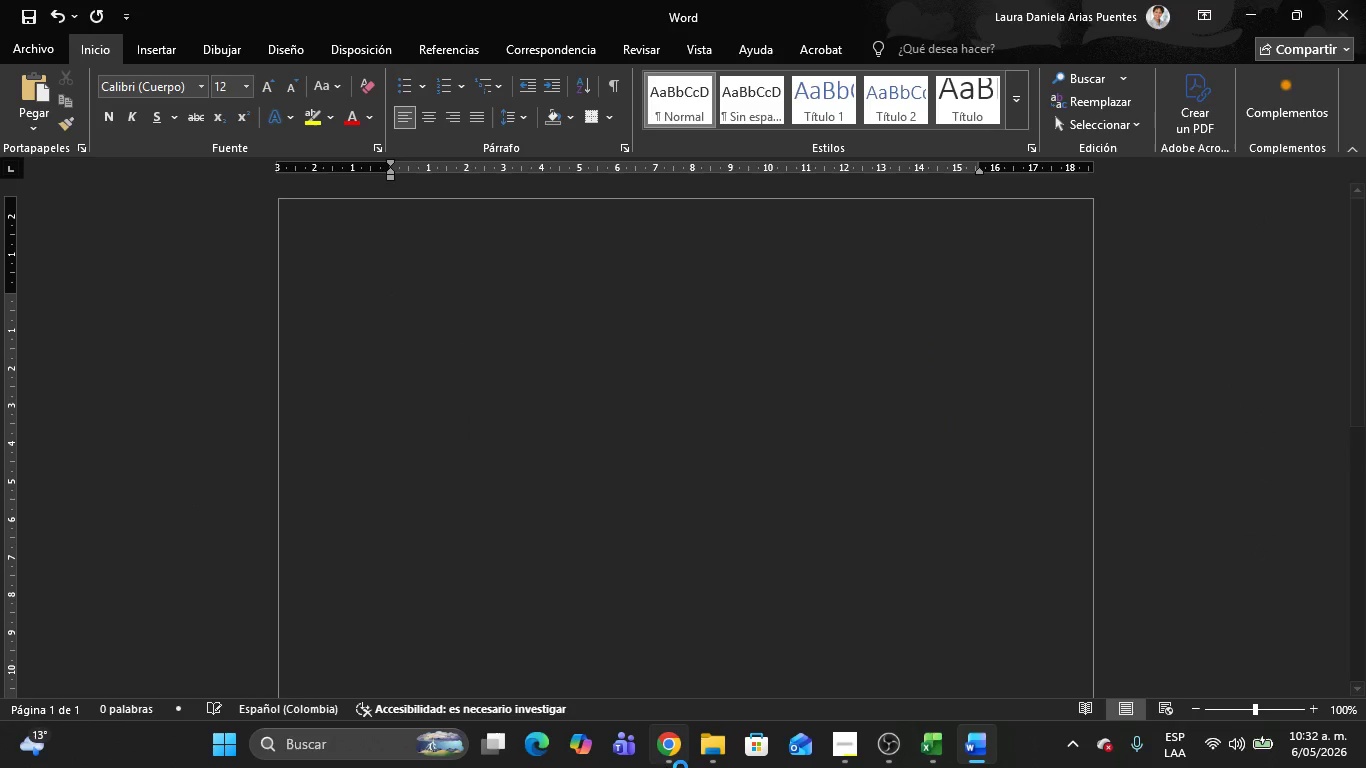 
left_click([667, 767])
 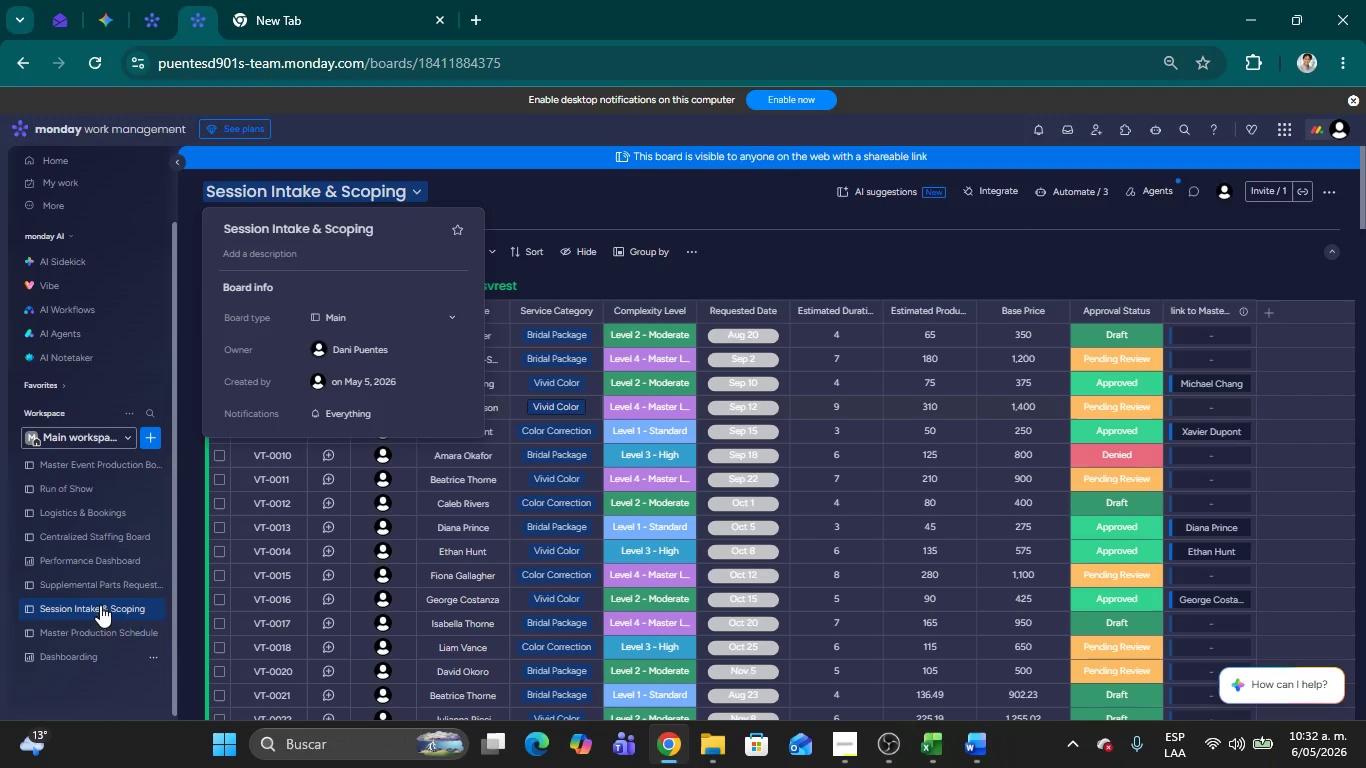 
left_click([838, 249])
 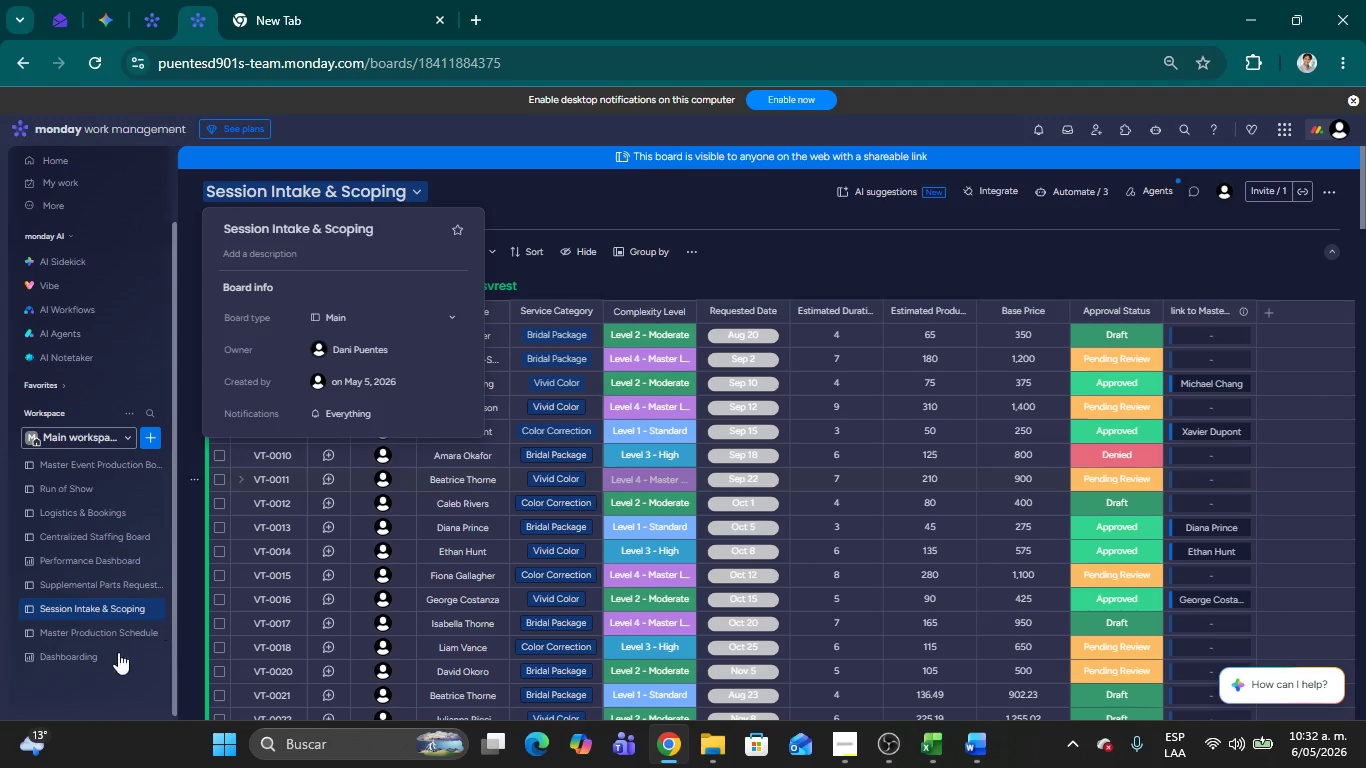 
left_click([88, 623])
 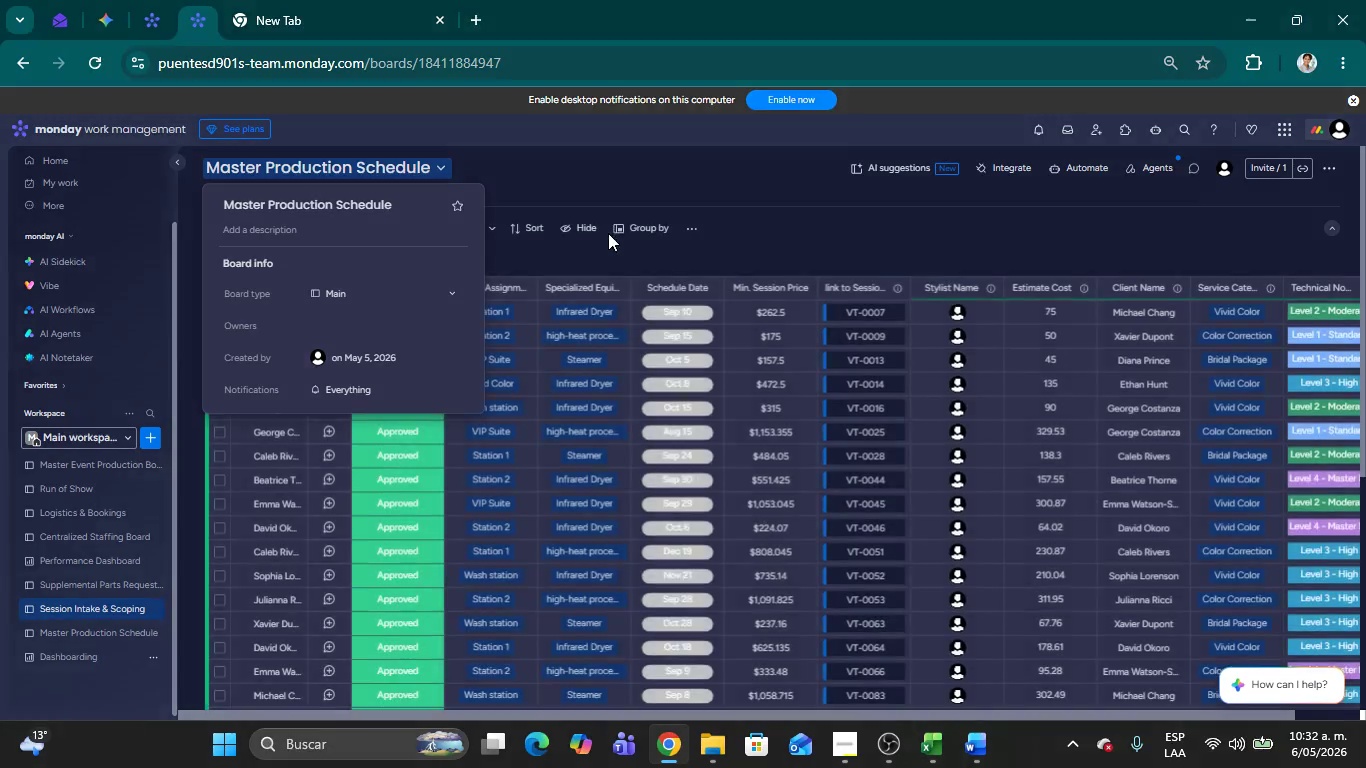 
left_click([620, 167])
 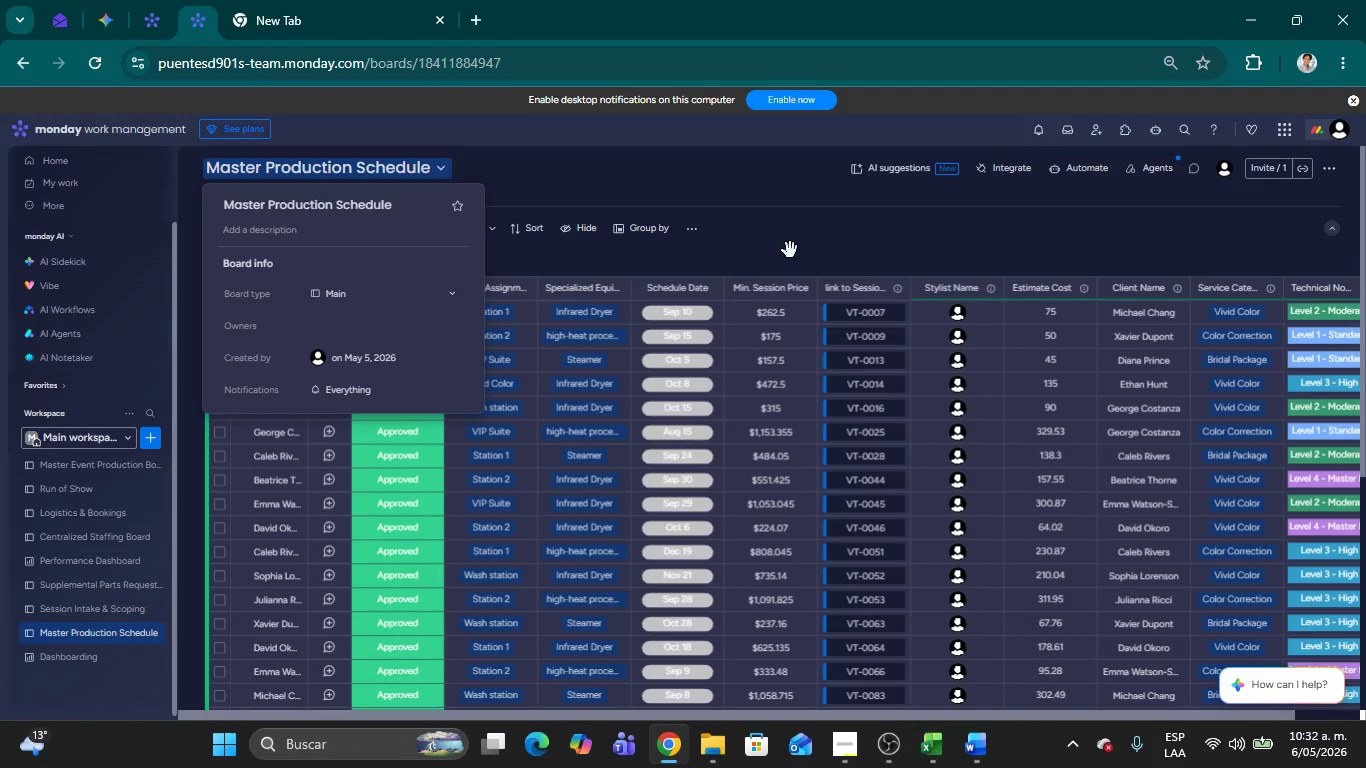 
double_click([790, 250])
 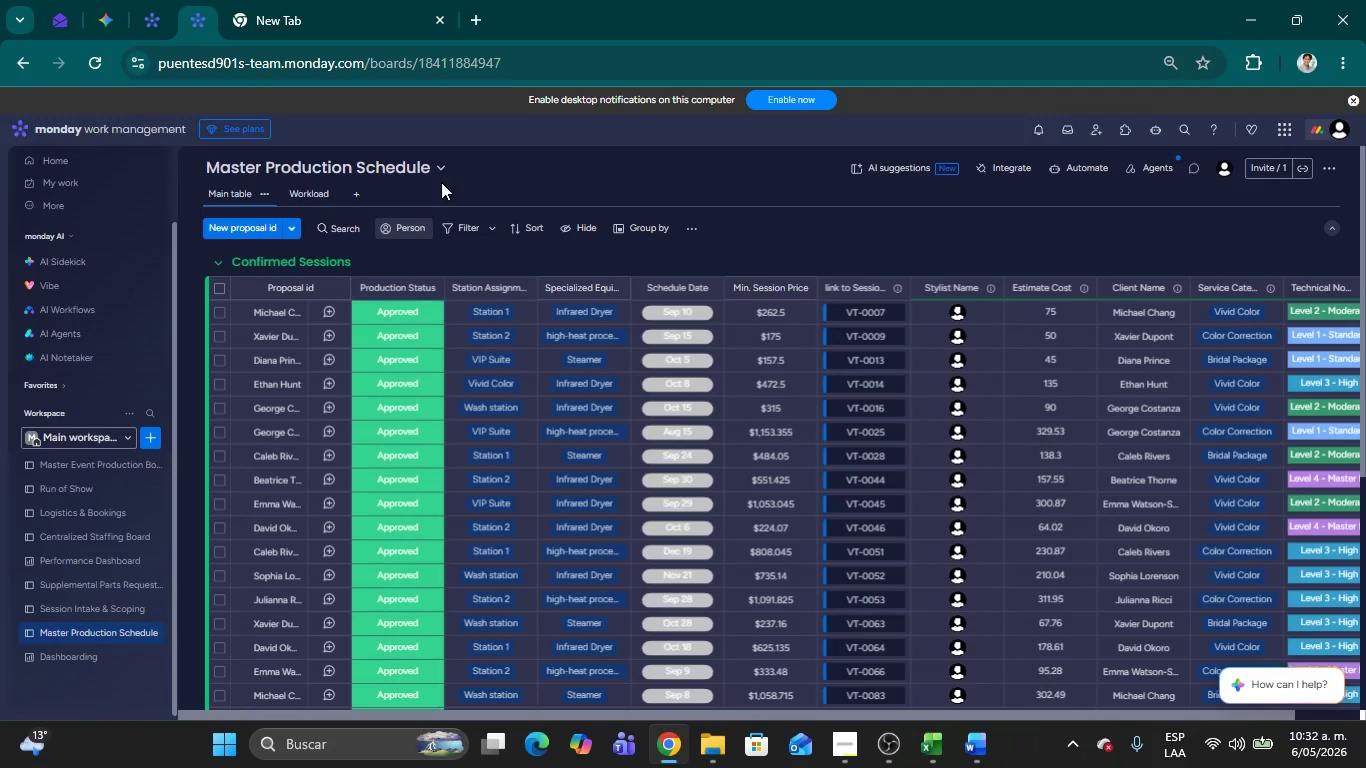 
left_click([576, 157])
 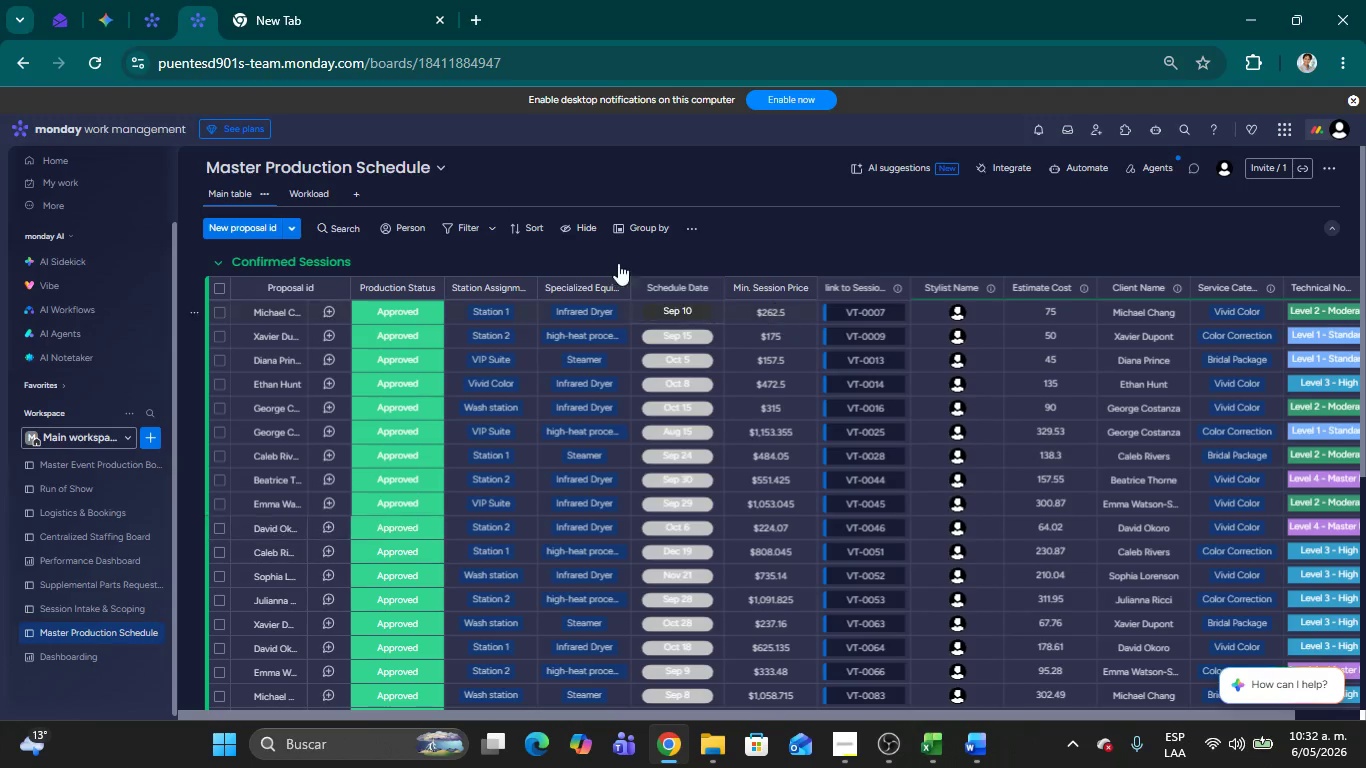 
left_click([297, 194])
 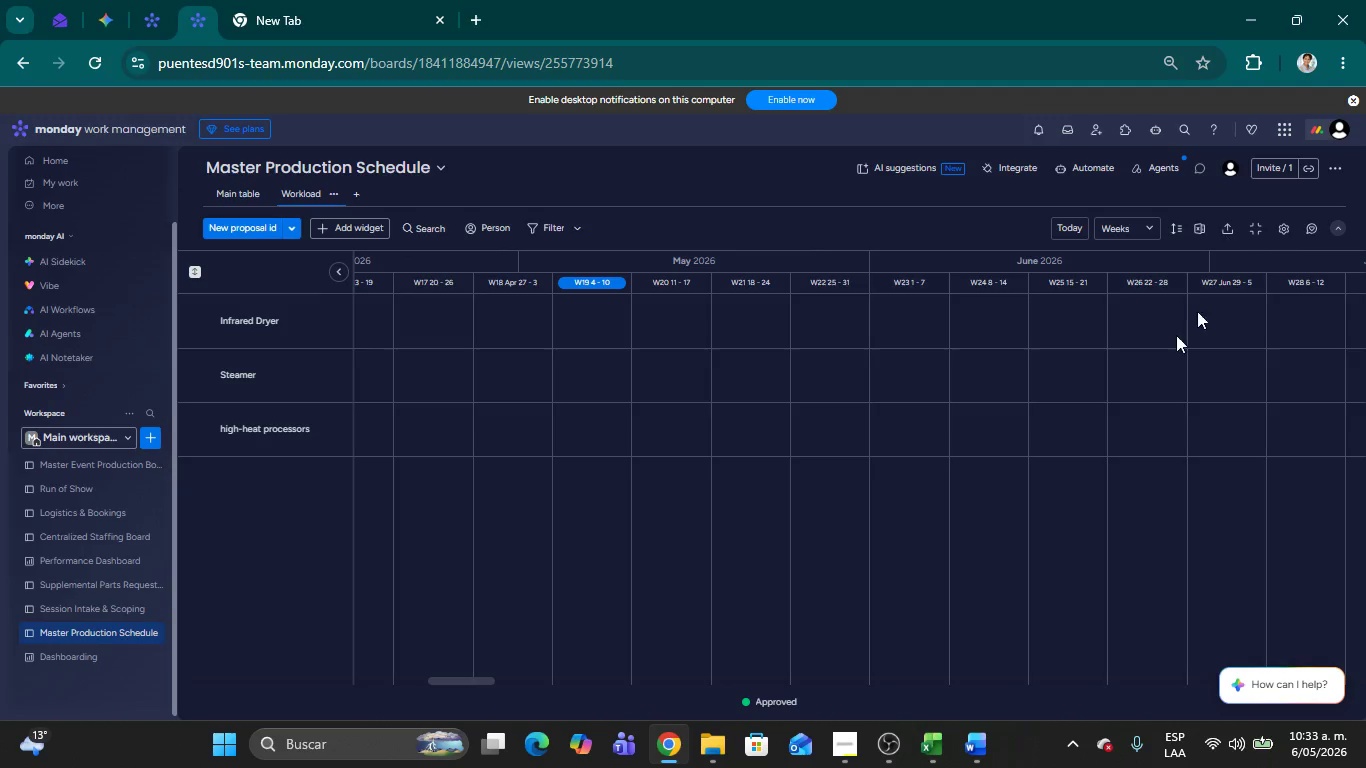 
wait(5.3)
 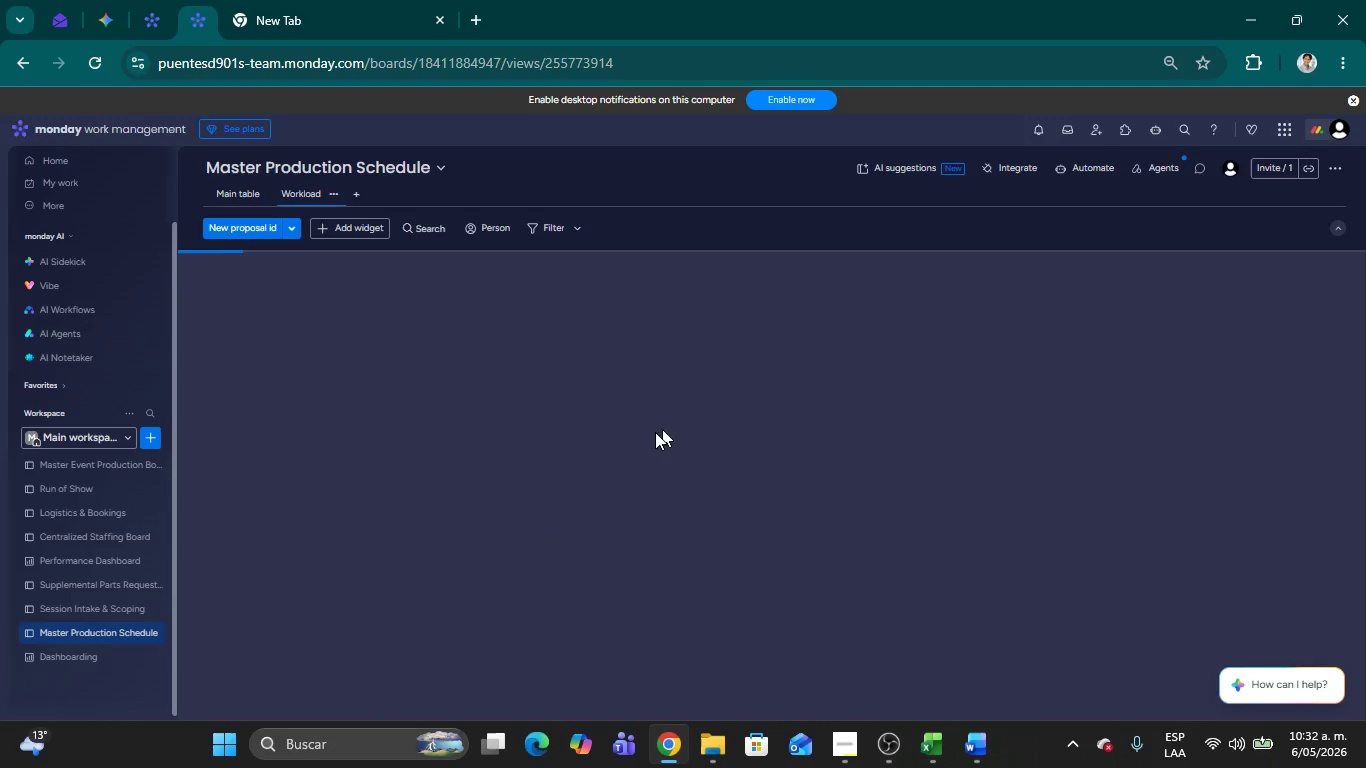 
left_click_drag(start_coordinate=[460, 677], to_coordinate=[953, 620])
 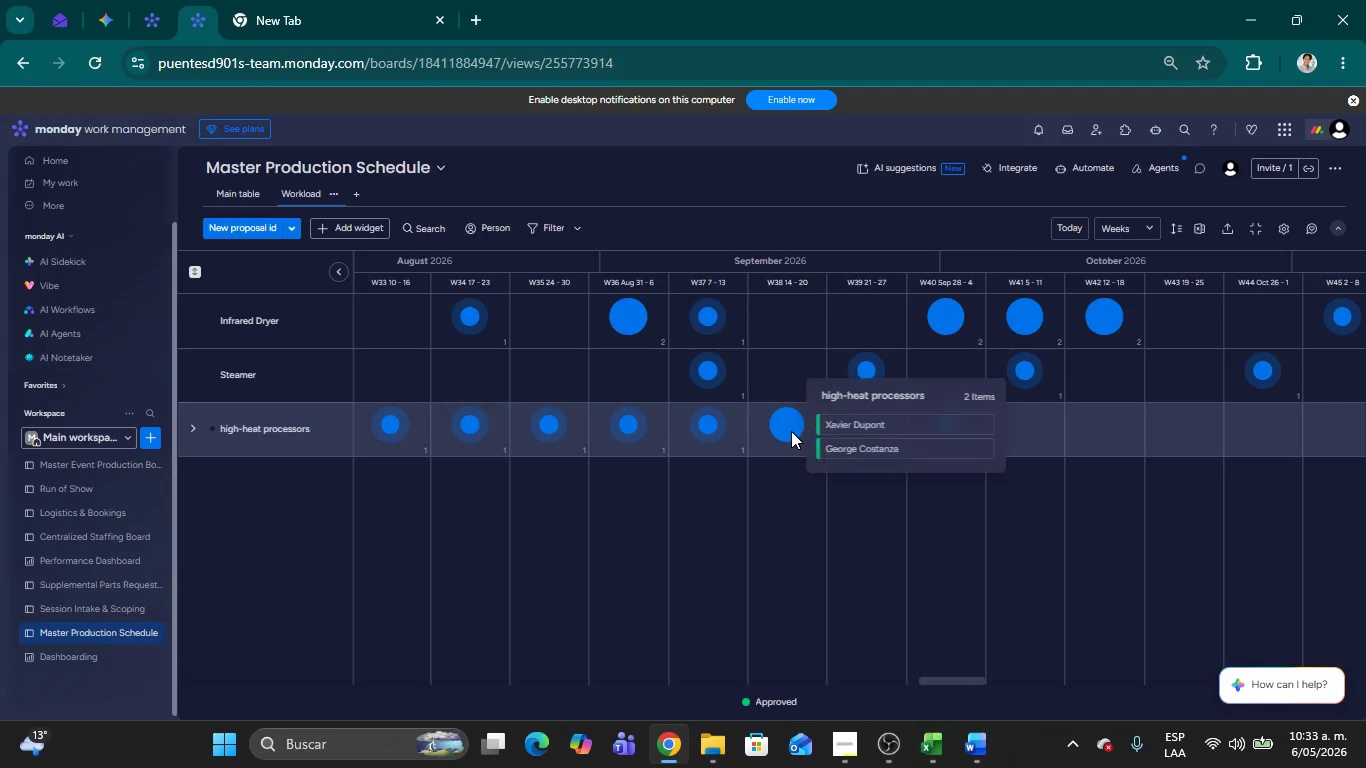 
key(Meta+Shift+S)
 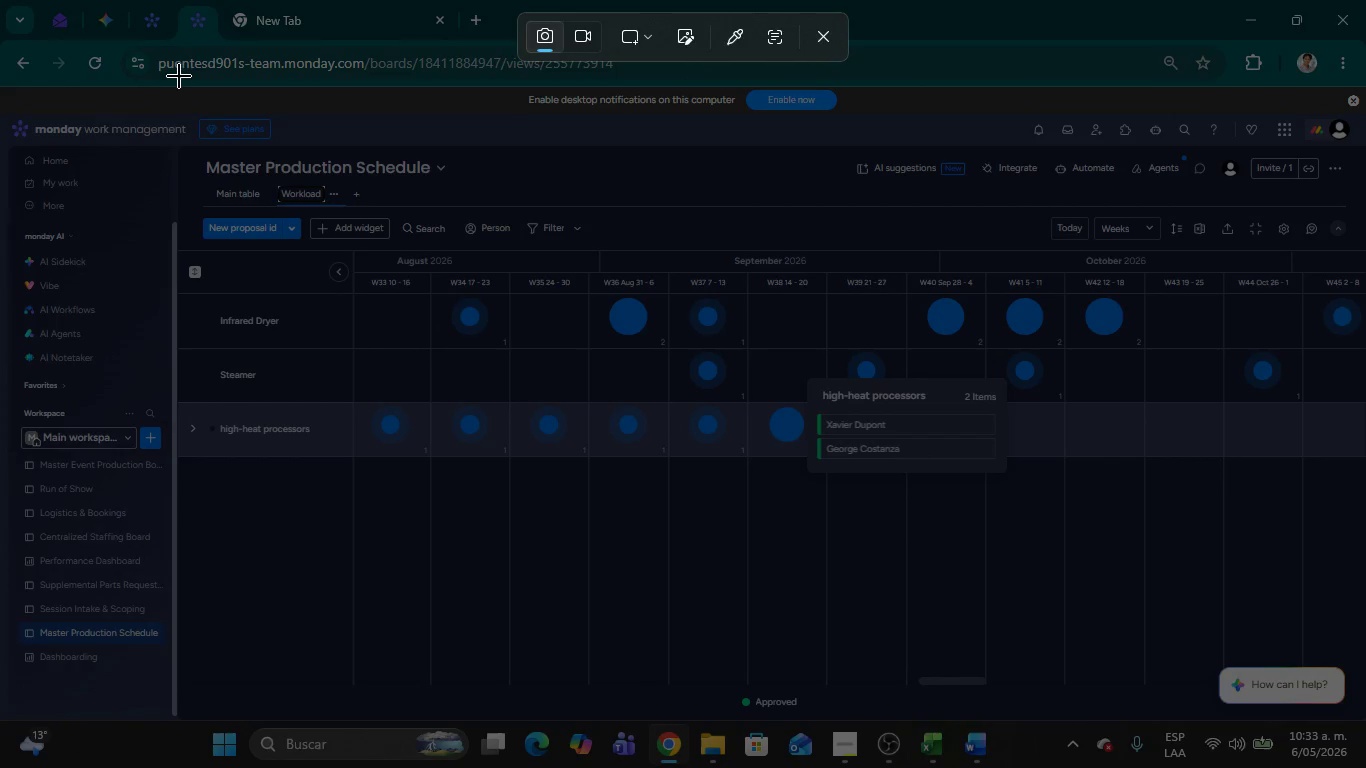 
left_click_drag(start_coordinate=[175, 78], to_coordinate=[1365, 717])
 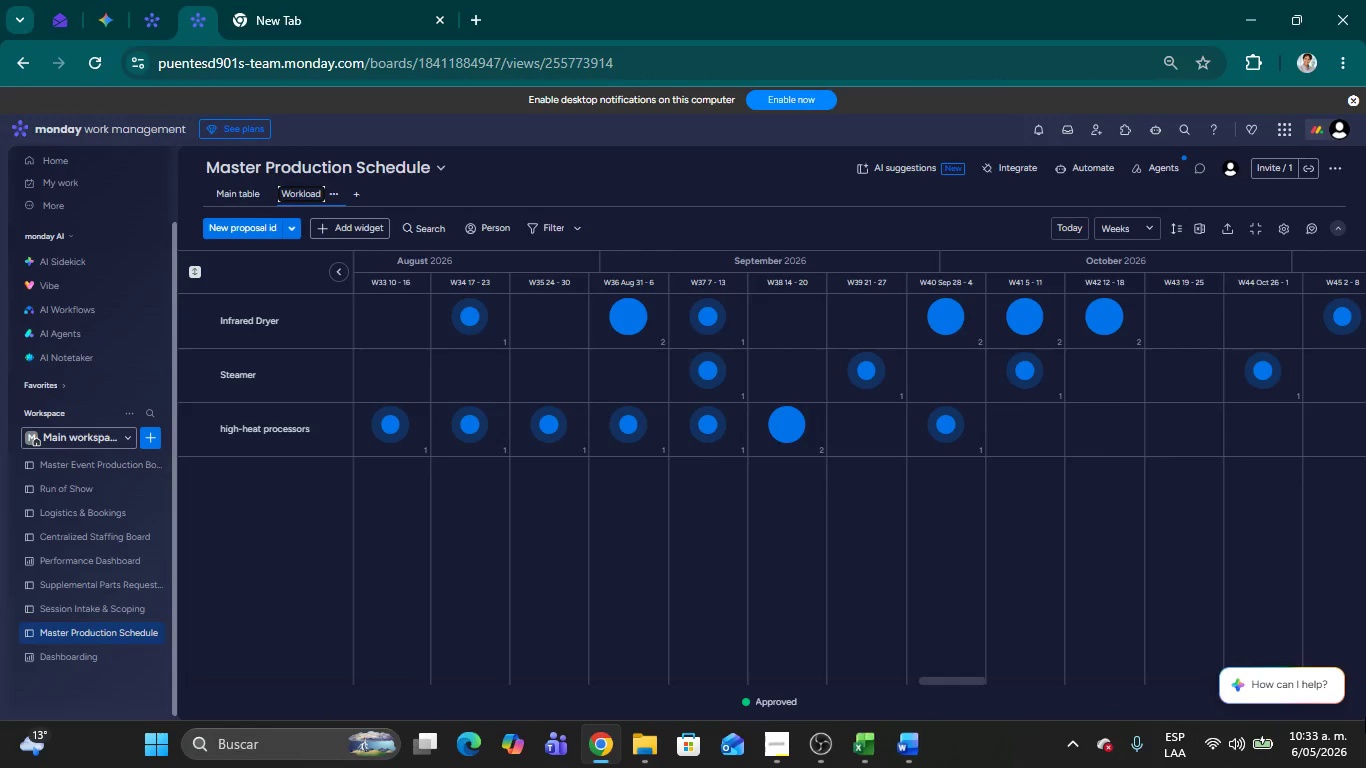 
key(Alt+AltLeft)
 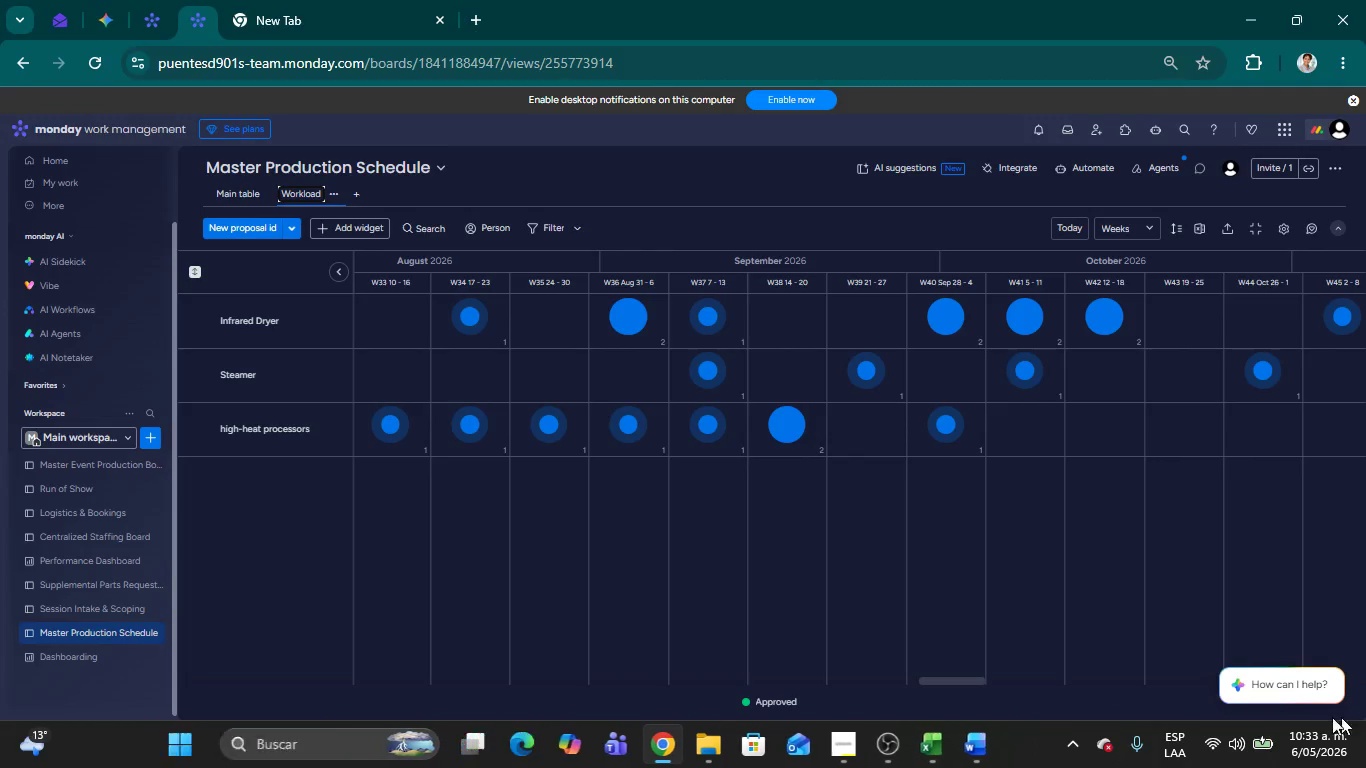 
key(Alt+Tab)
 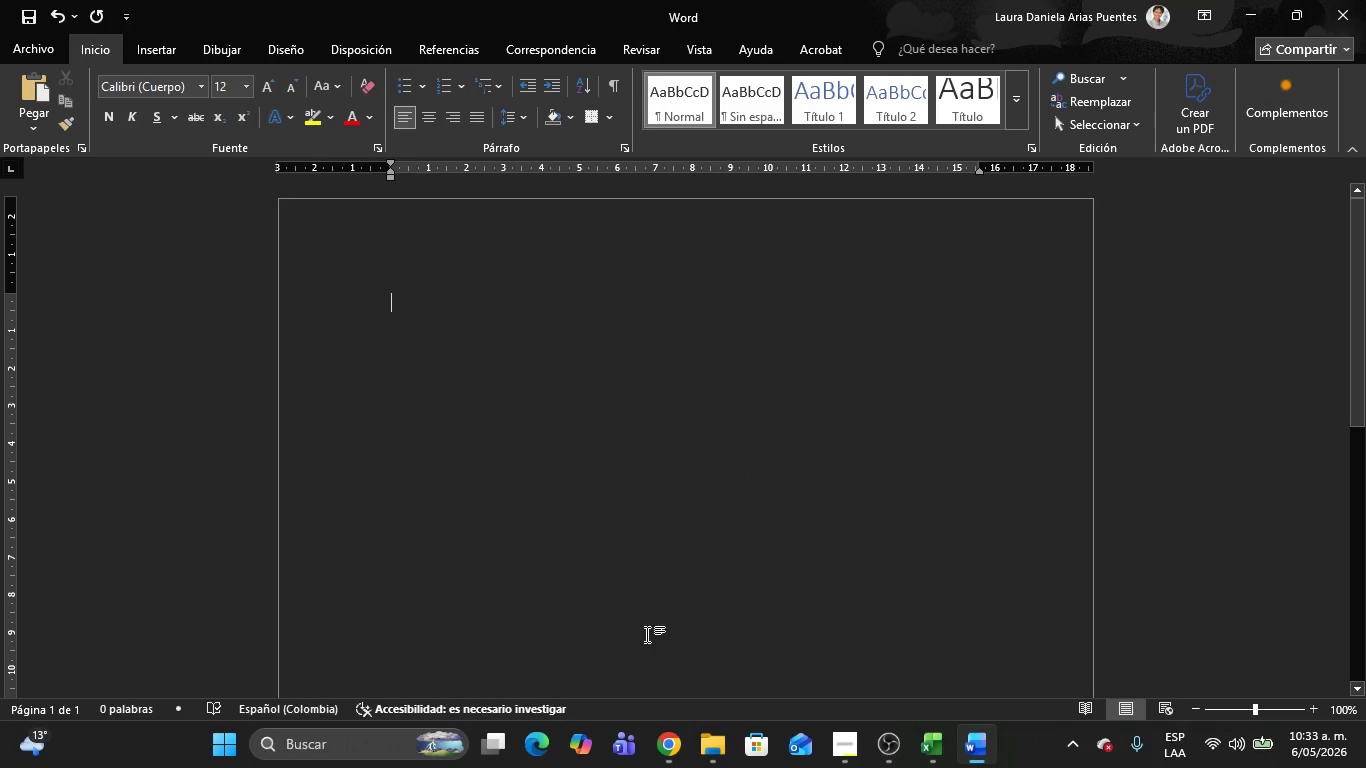 
key(Control+V)
 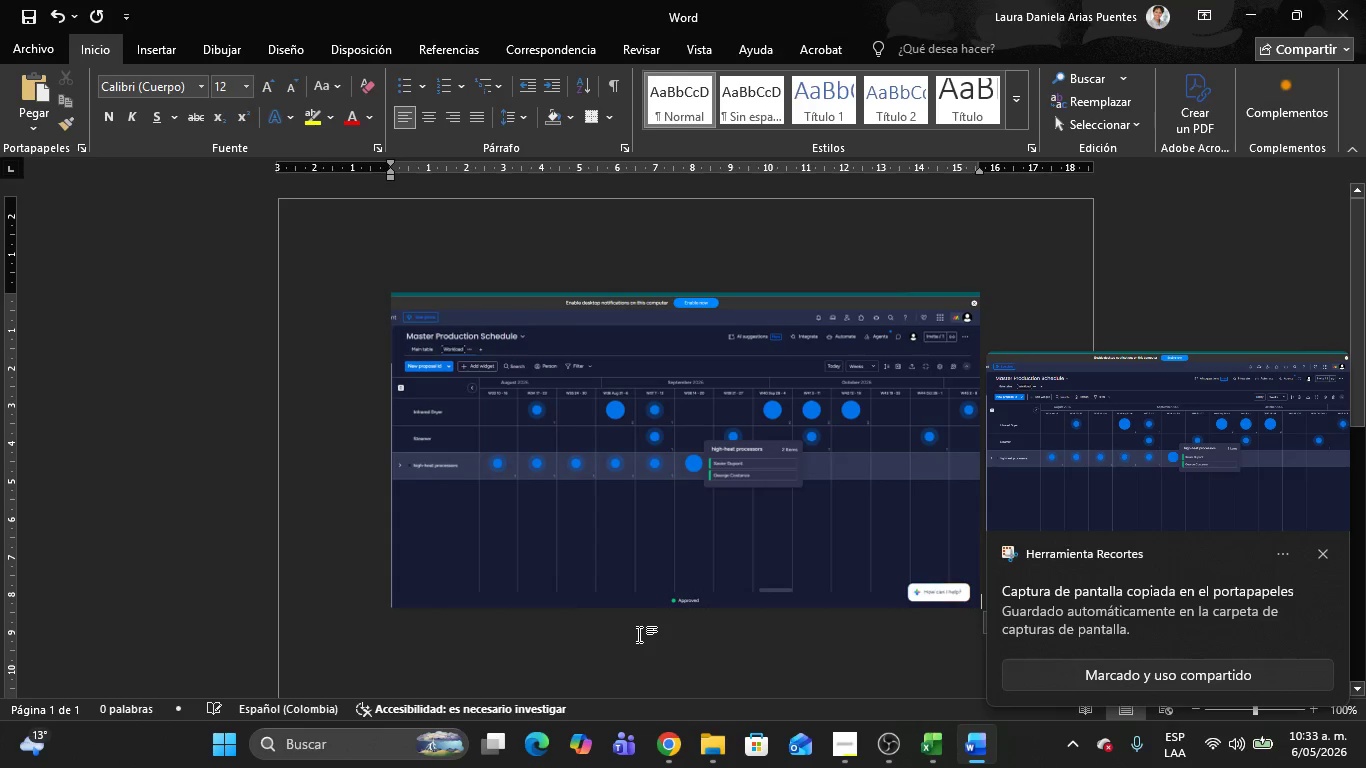 
key(Alt+AltLeft)
 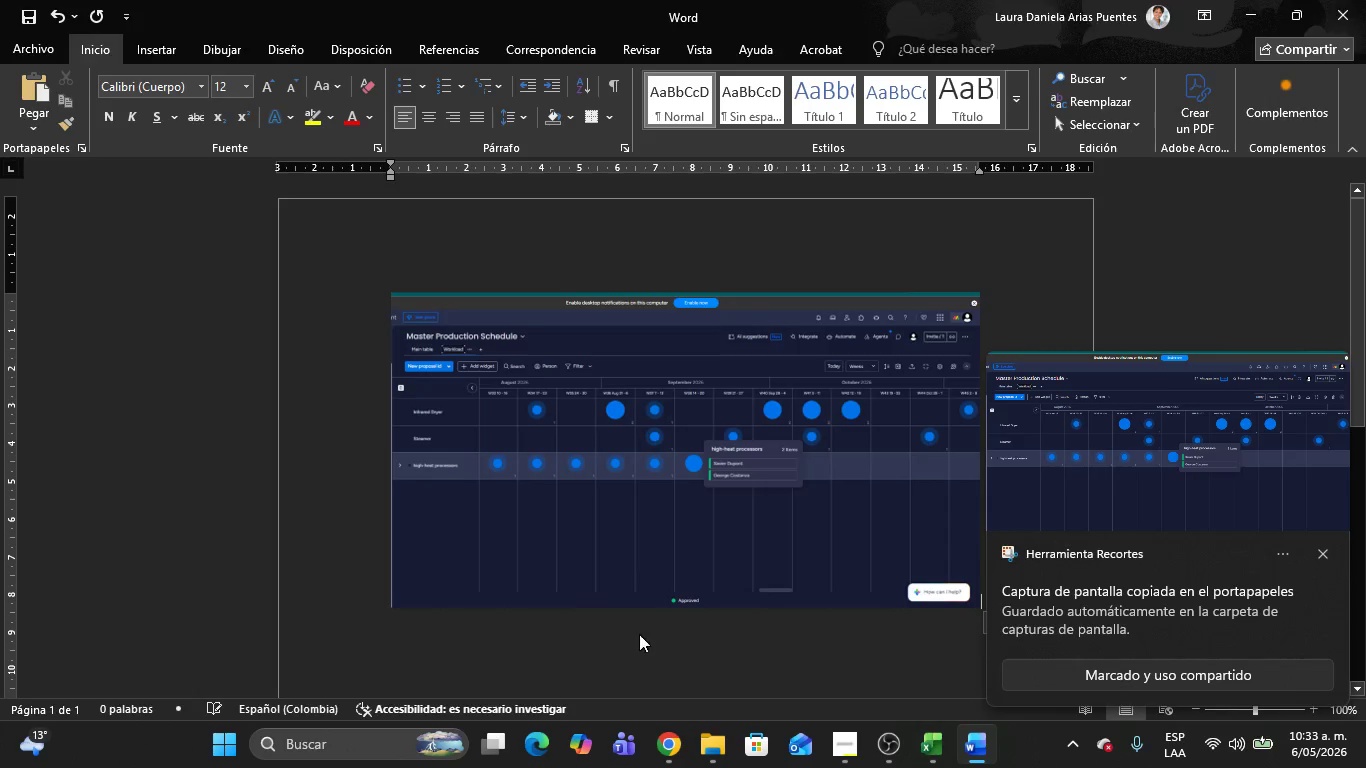 
key(Alt+Tab)
 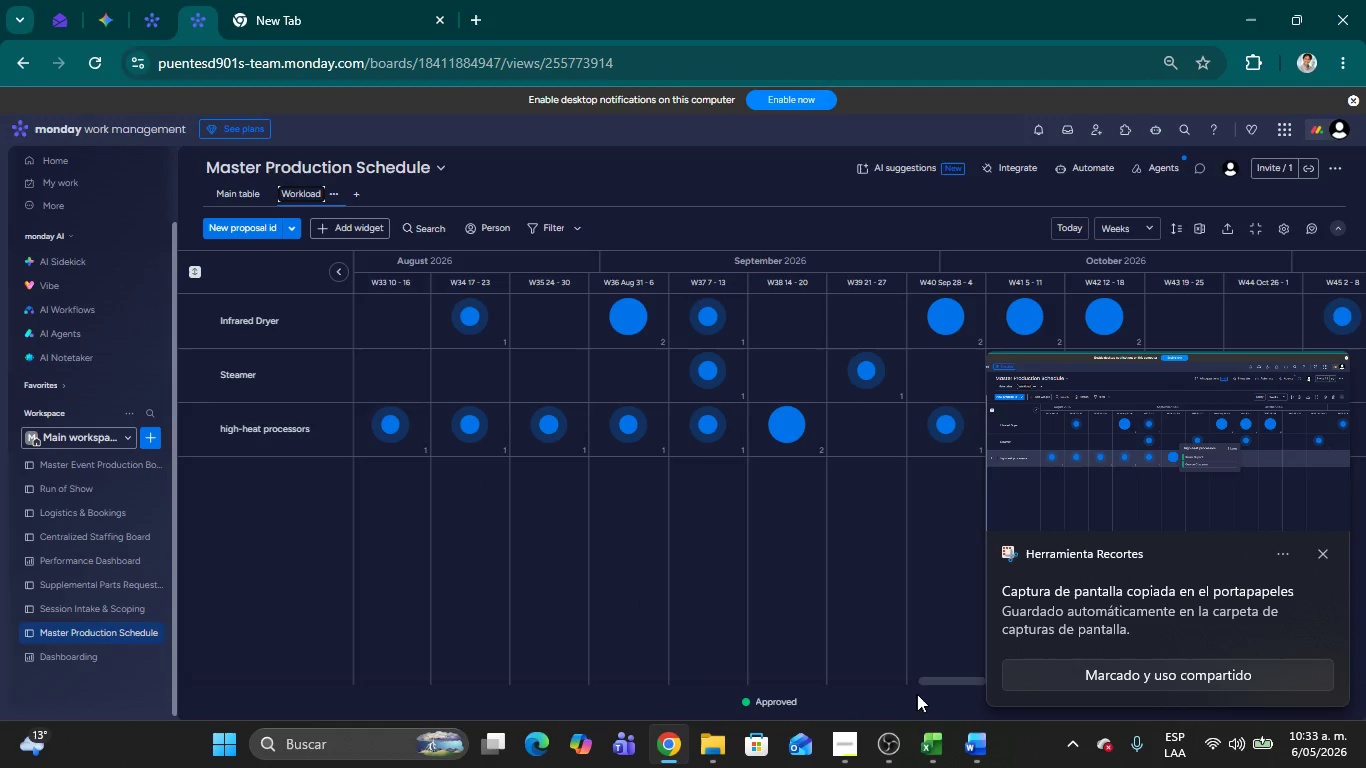 
left_click_drag(start_coordinate=[932, 680], to_coordinate=[1122, 678])
 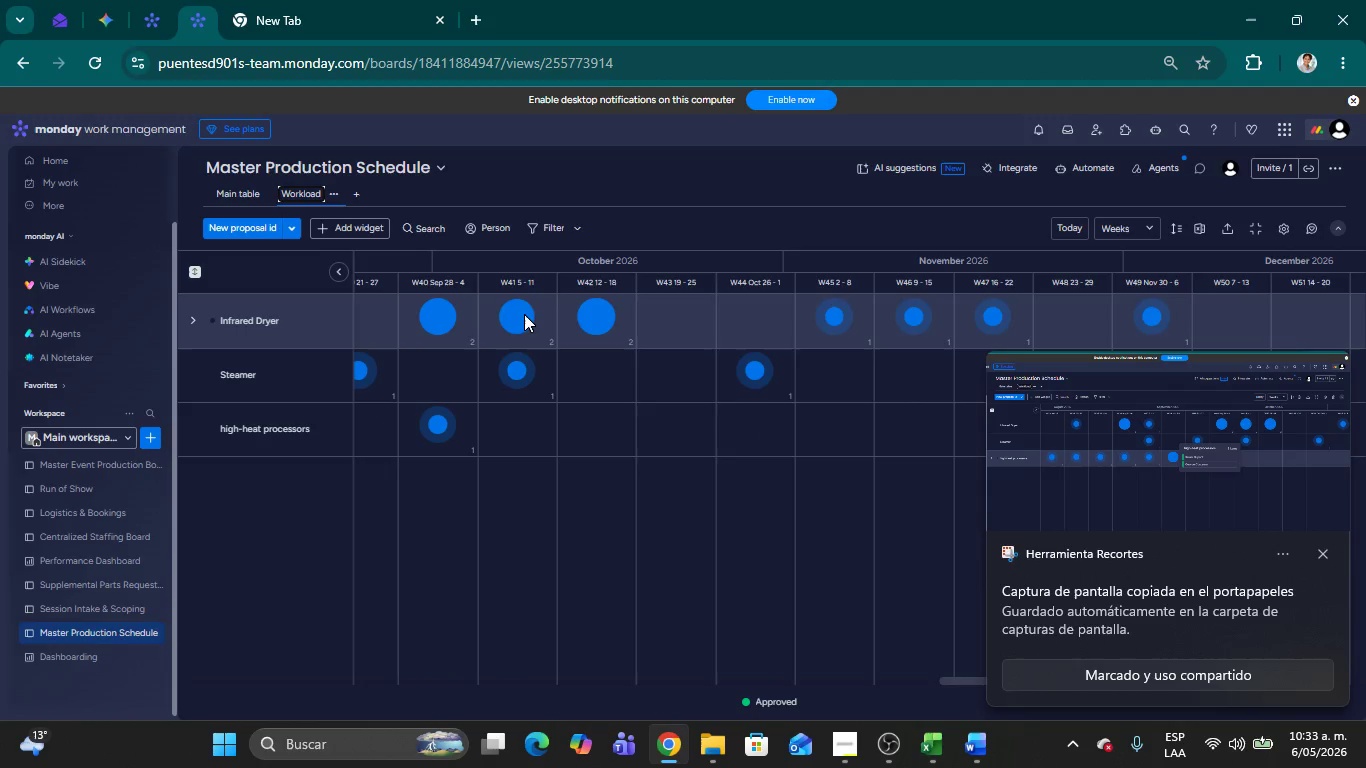 
mouse_move([556, 373])
 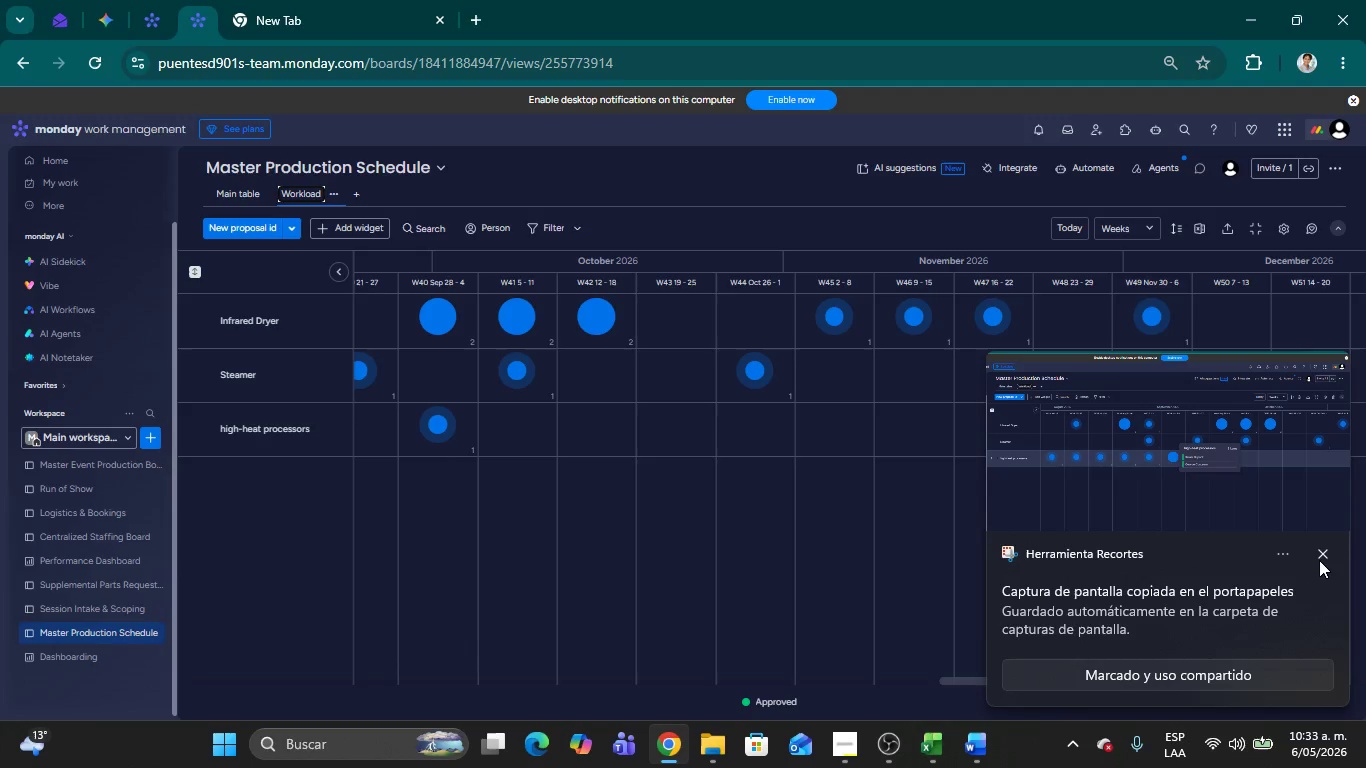 
left_click([1325, 554])
 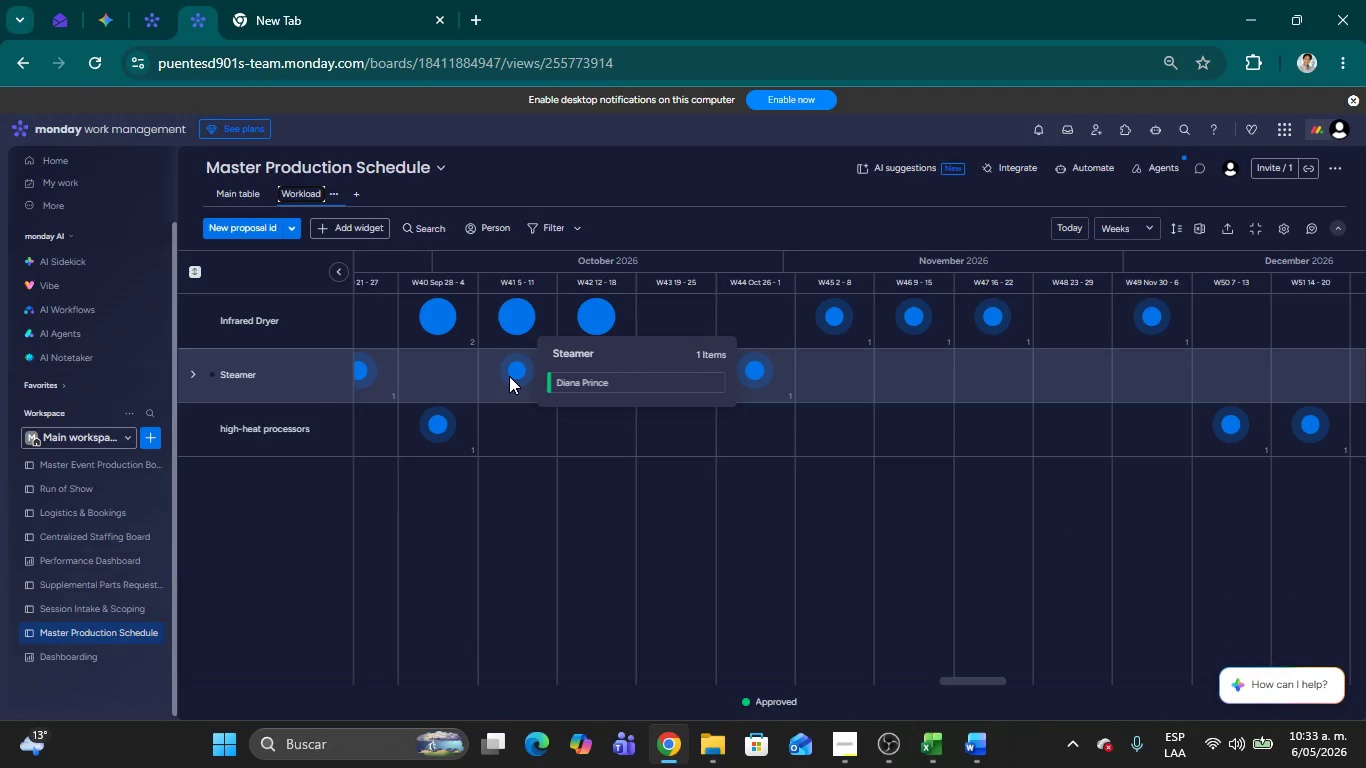 
key(Meta+Shift+MetaLeft)
 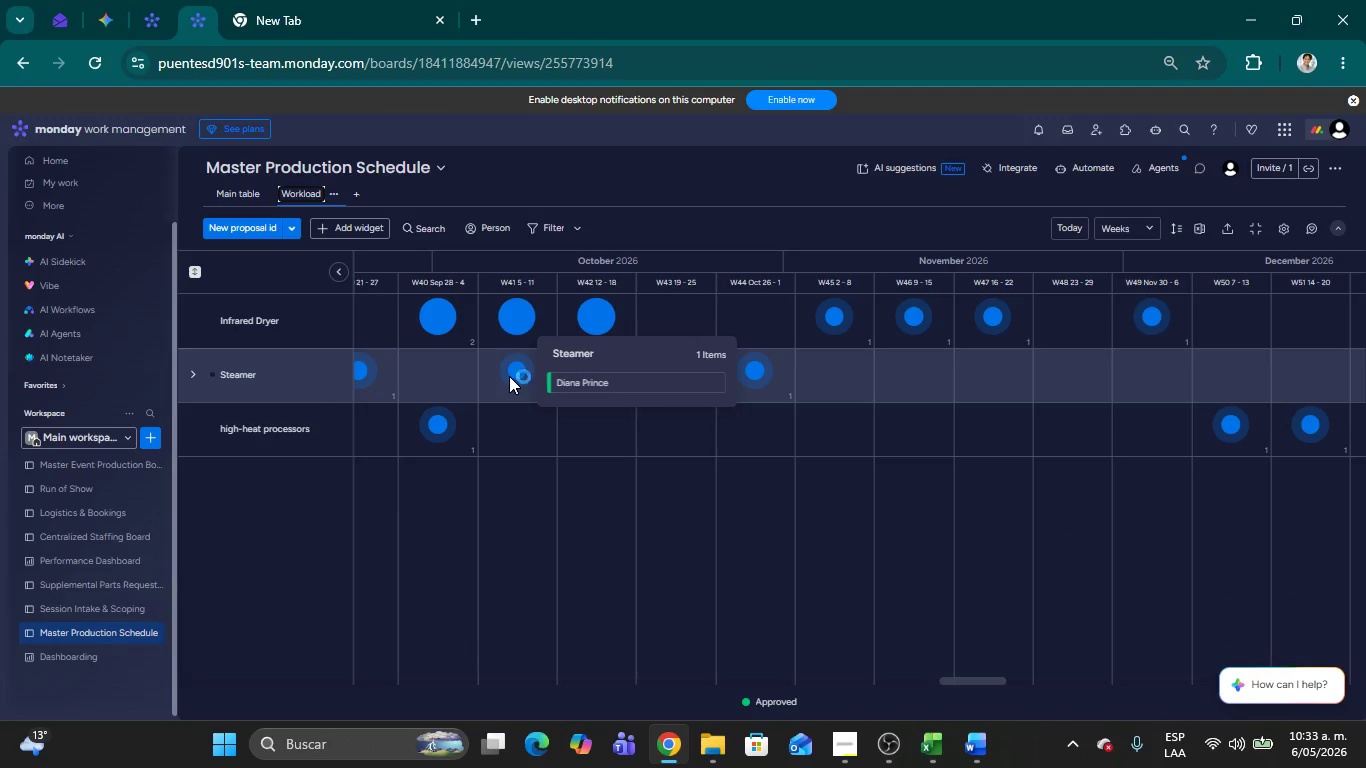 
key(Meta+Shift+S)
 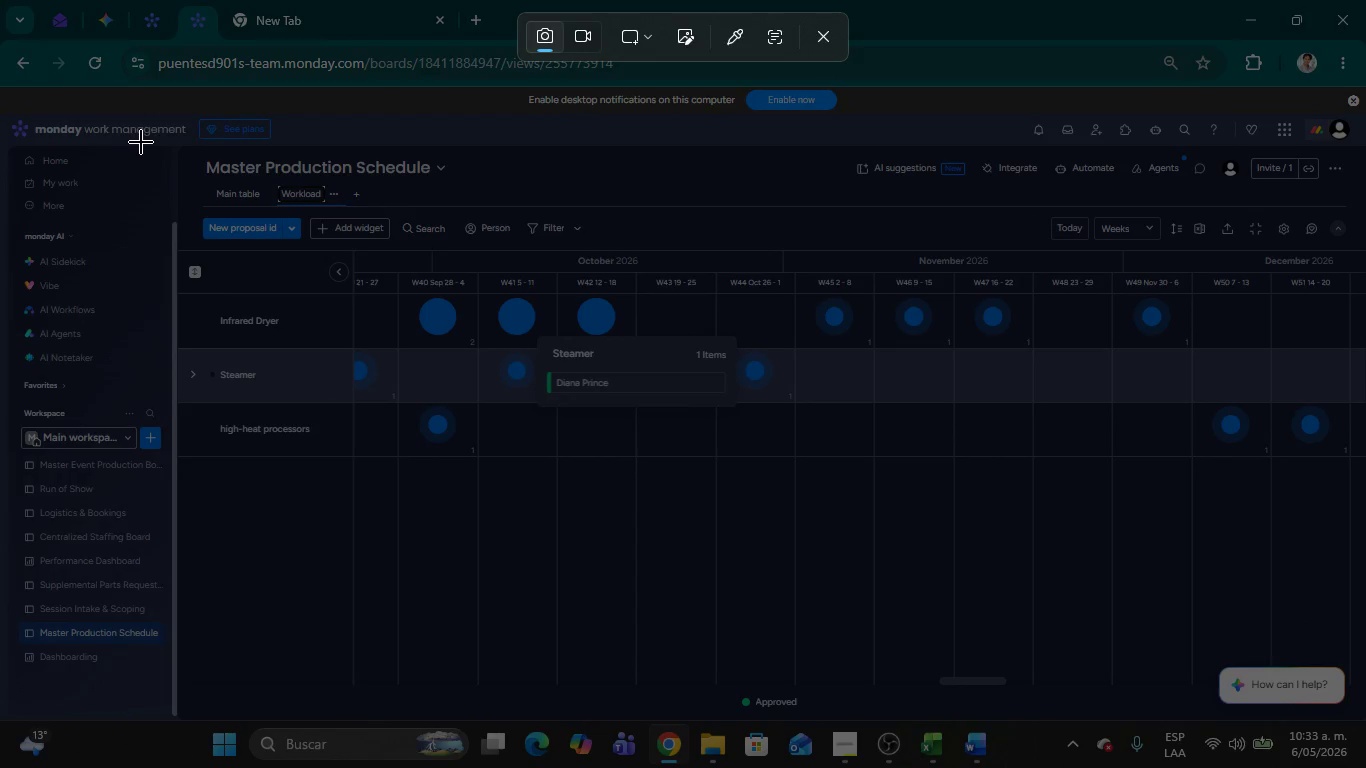 
left_click_drag(start_coordinate=[173, 149], to_coordinate=[1363, 713])
 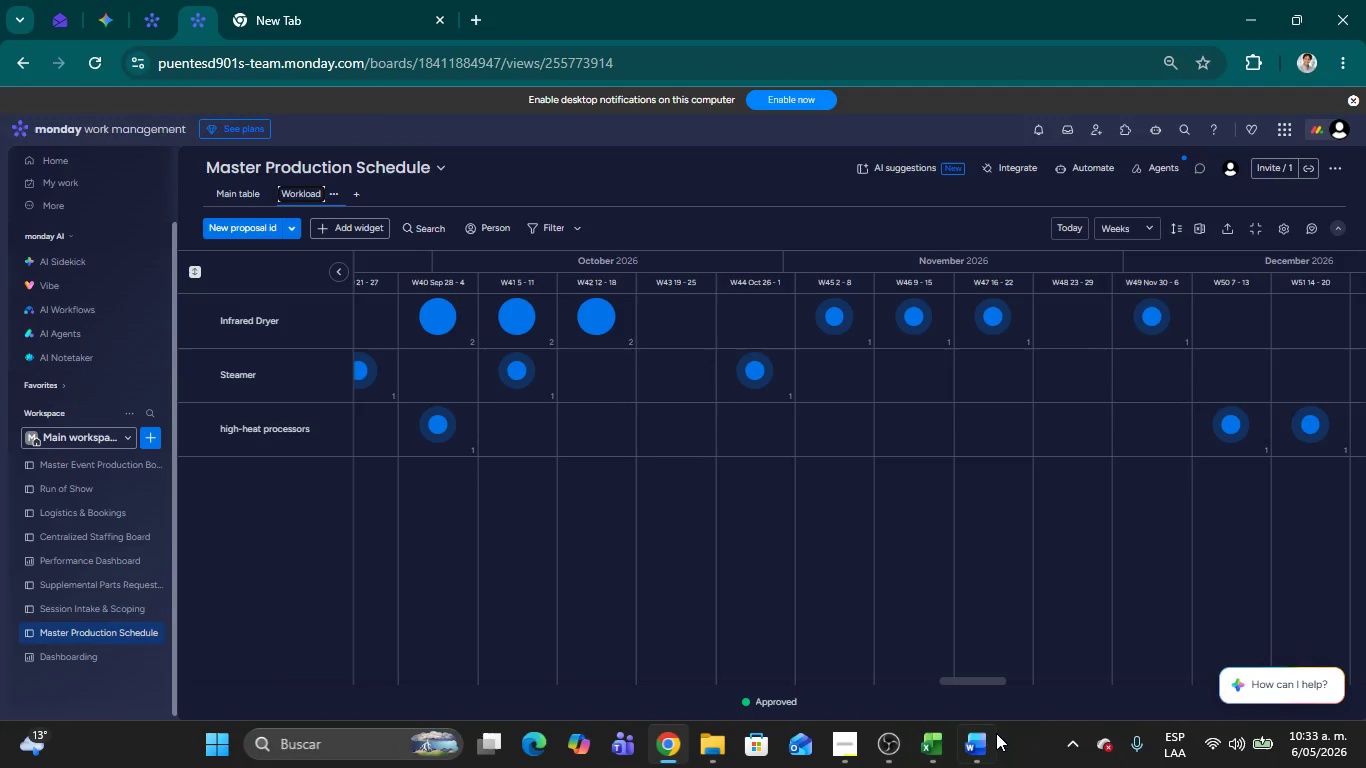 
left_click([974, 744])
 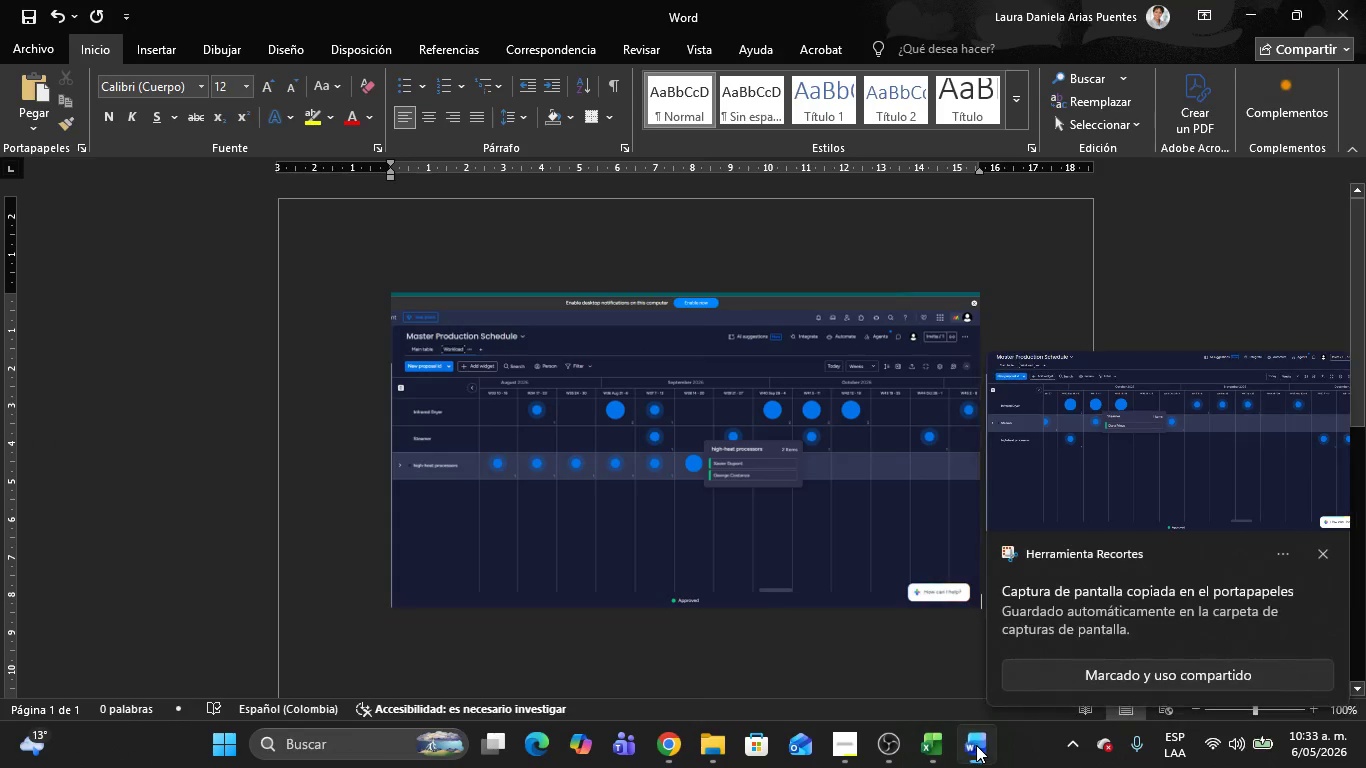 
key(Control+V)
 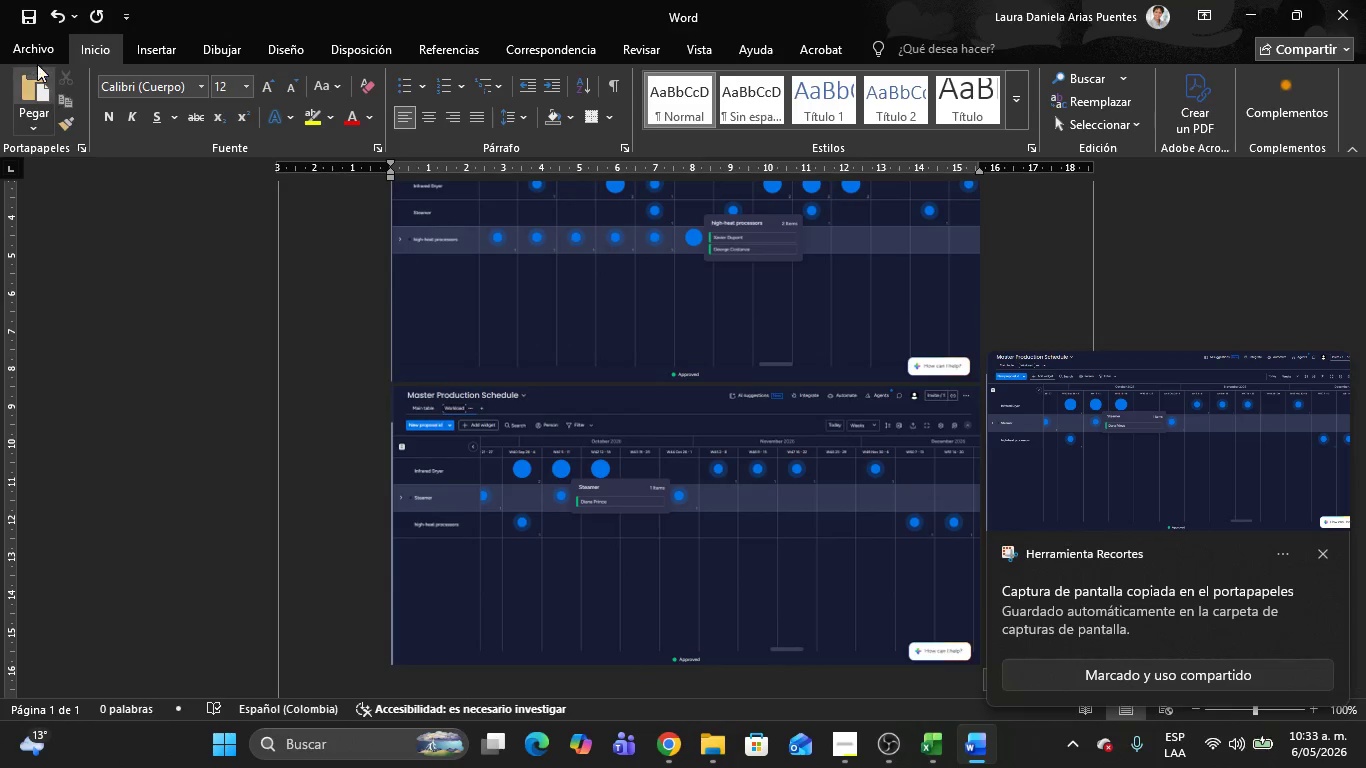 
left_click([35, 49])
 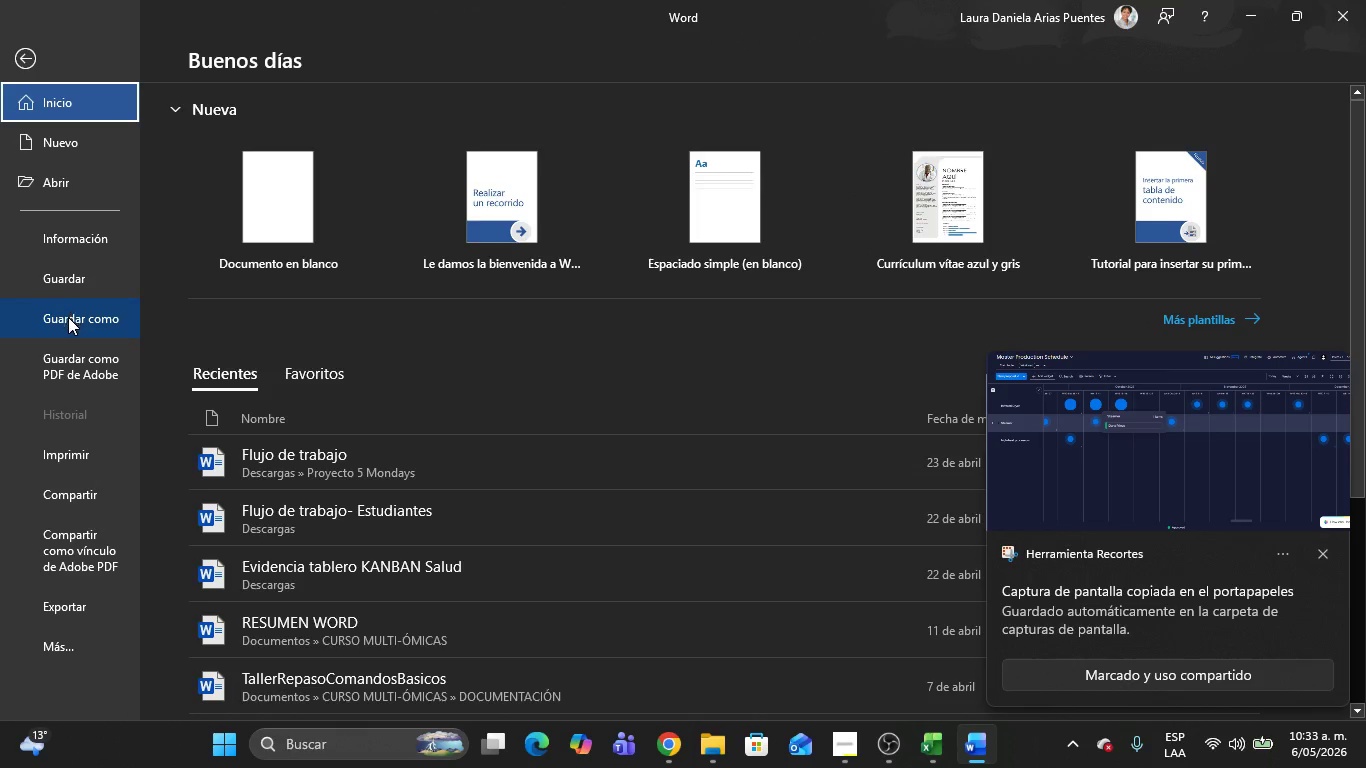 
left_click([68, 319])
 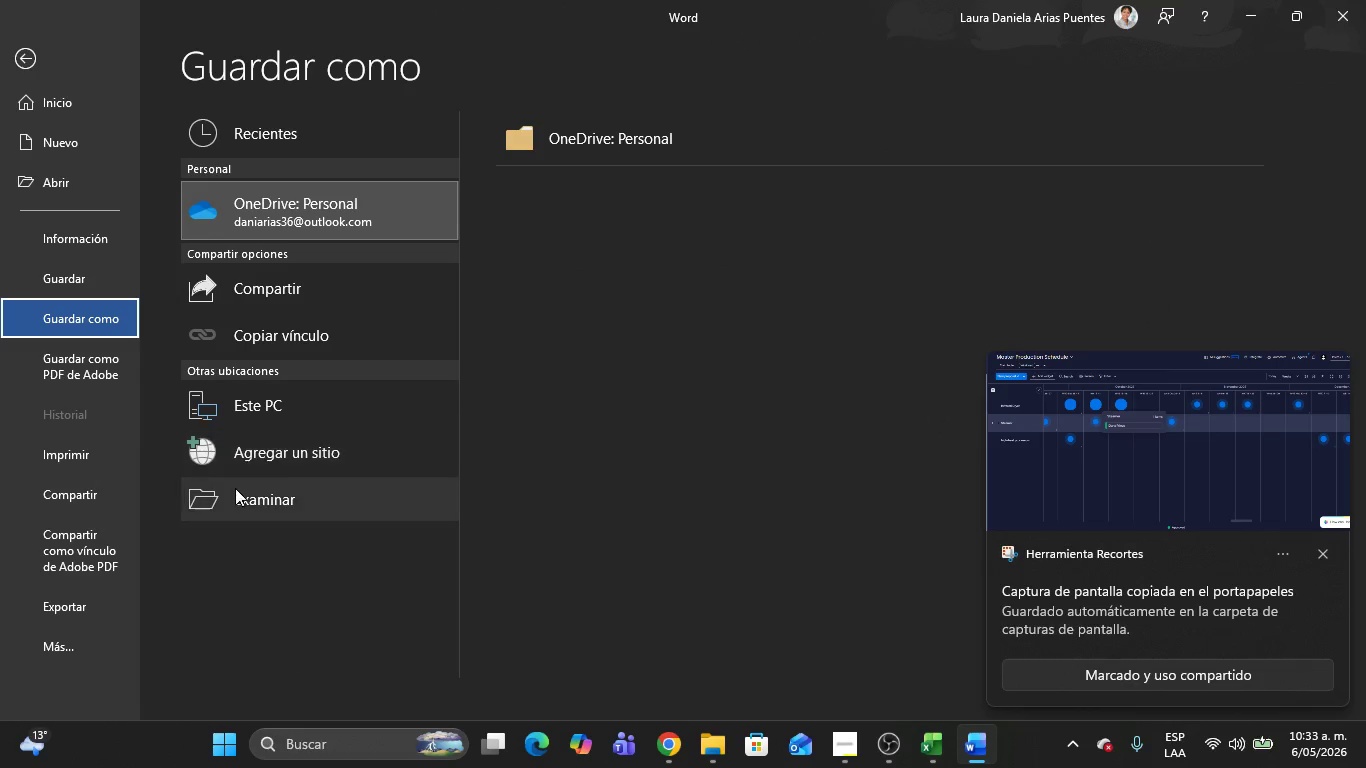 
left_click([239, 495])
 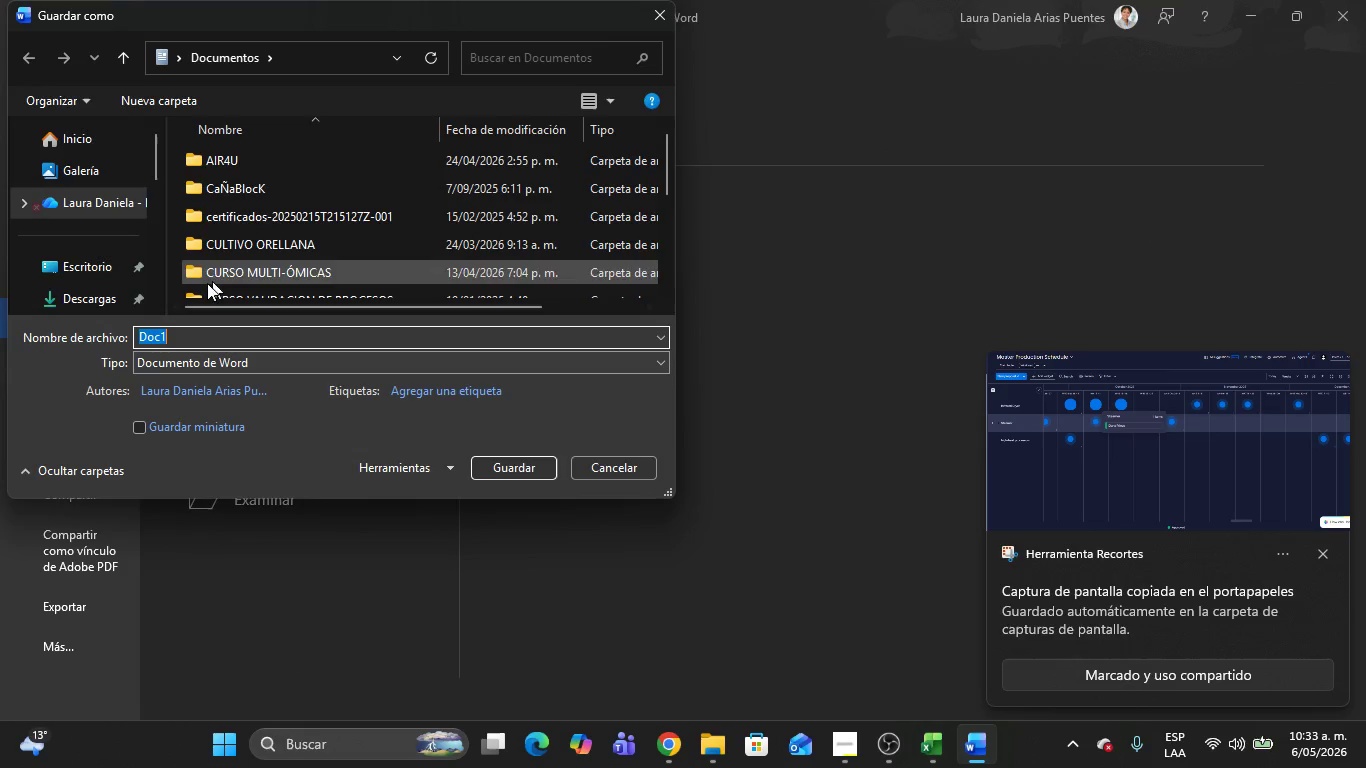 
left_click([81, 295])
 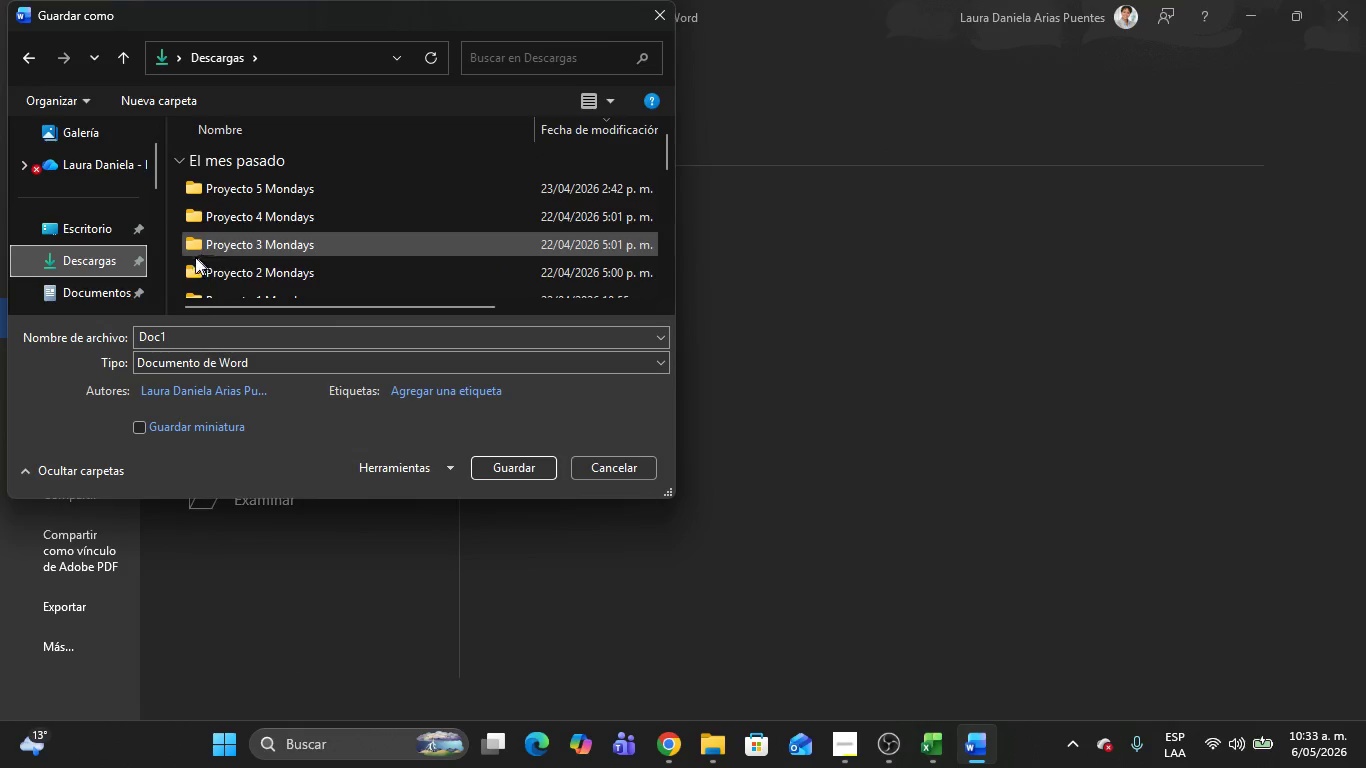 
left_click([171, 370])
 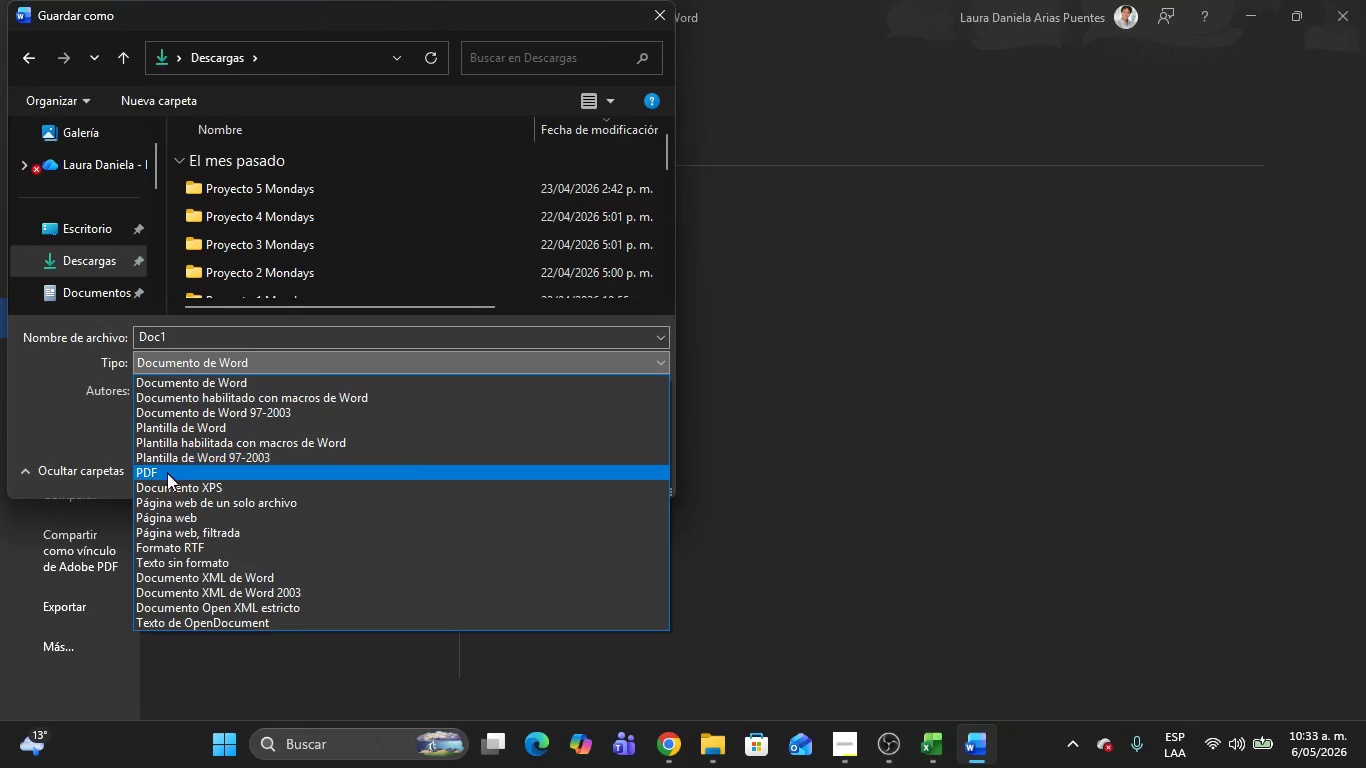 
left_click([164, 480])
 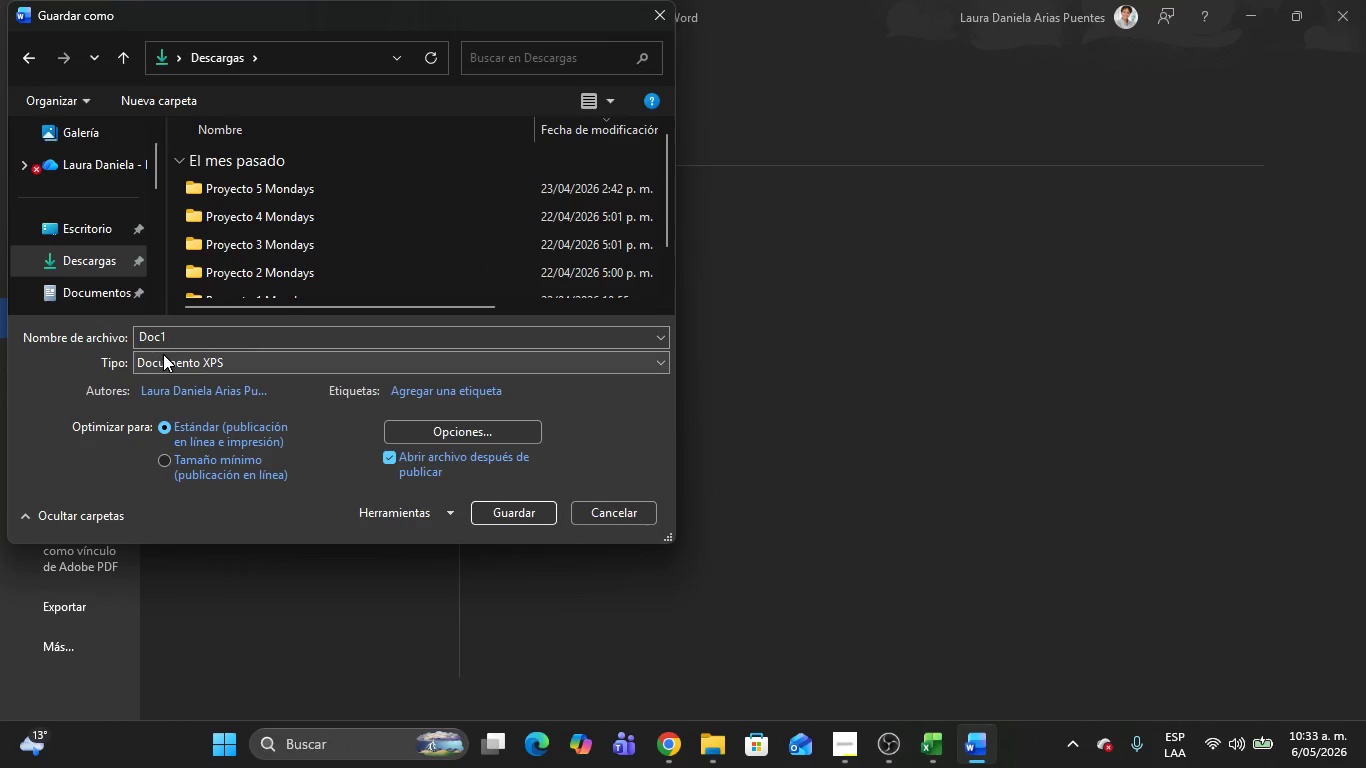 
left_click([162, 359])
 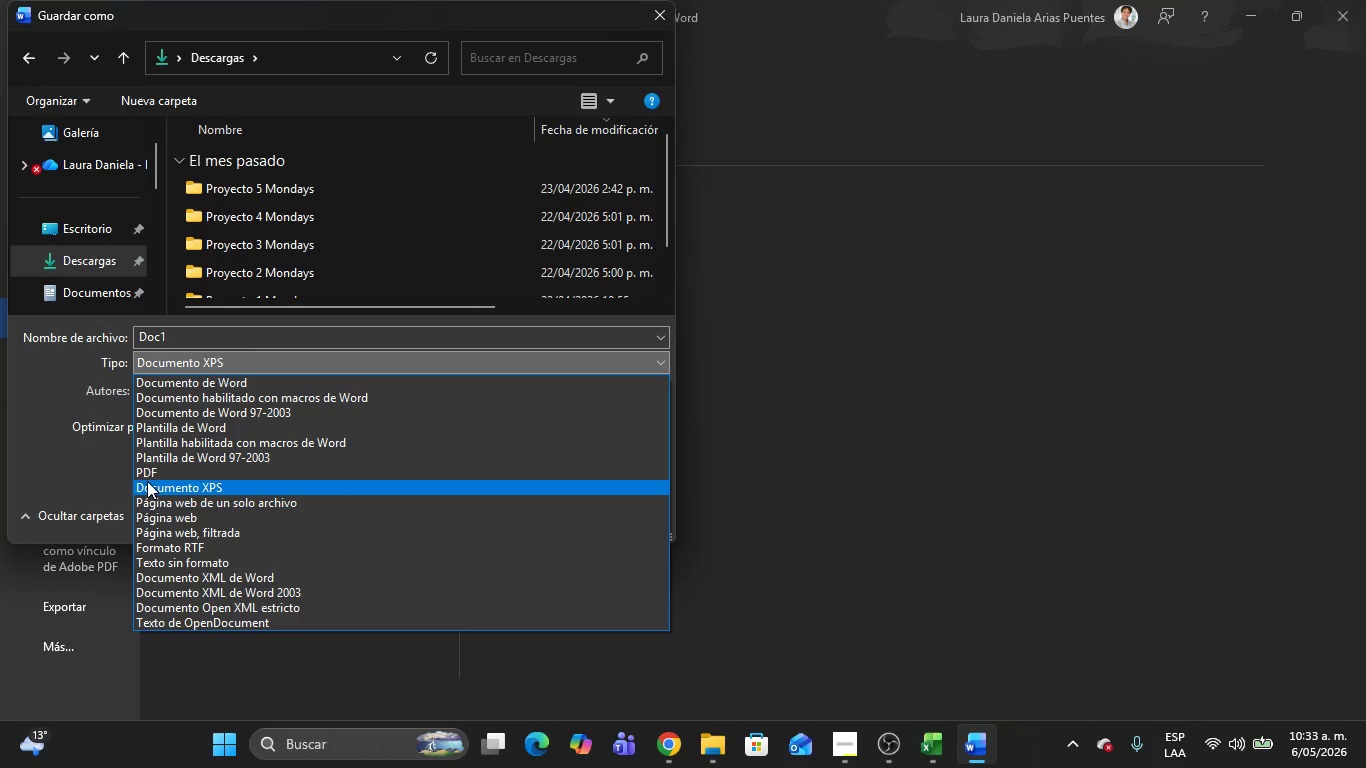 
left_click([147, 480])
 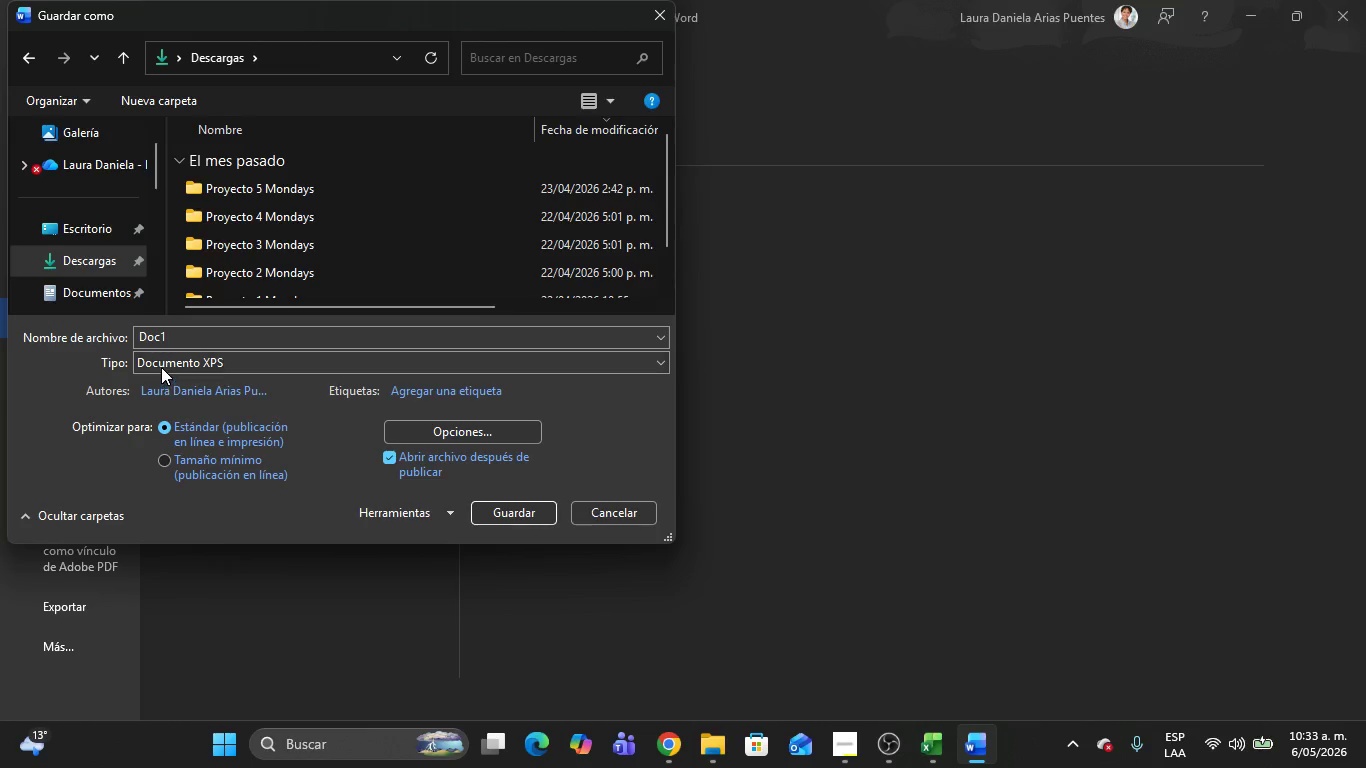 
left_click([153, 363])
 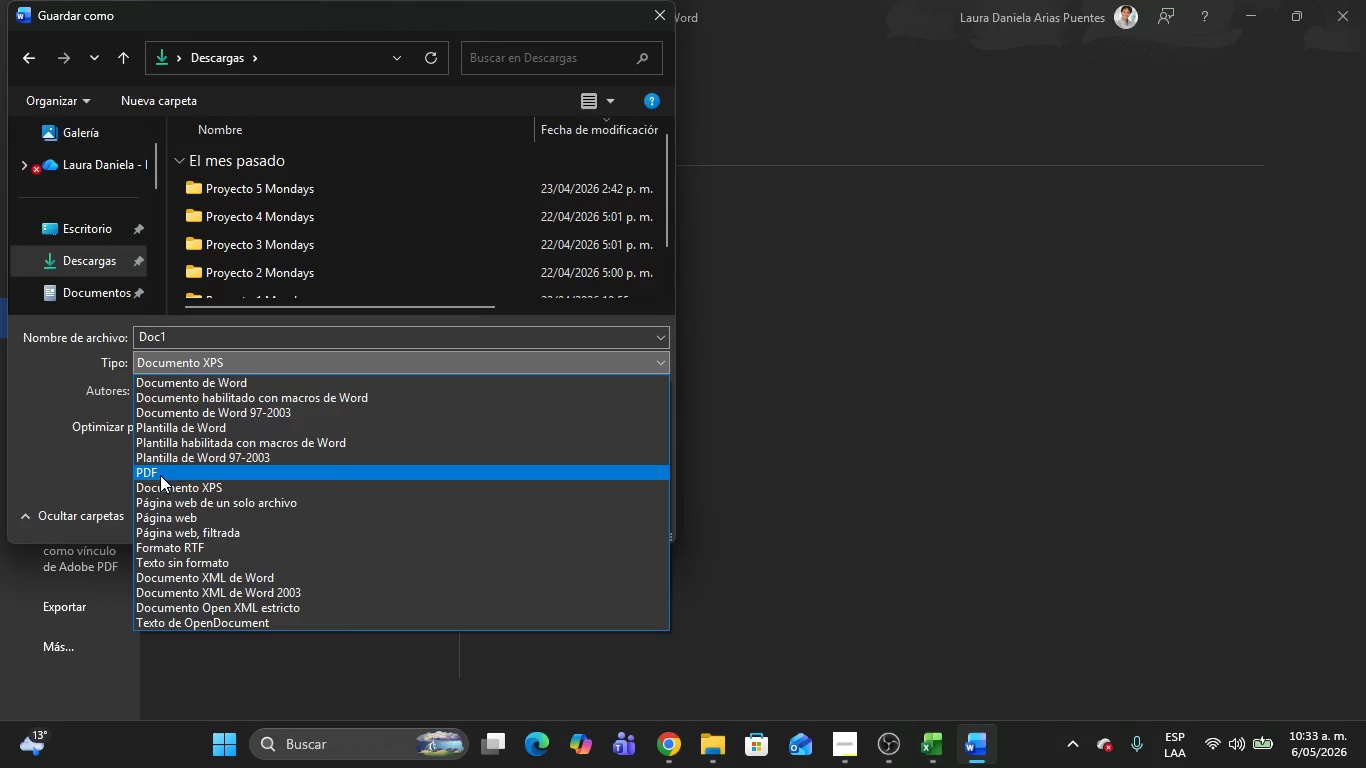 
left_click([160, 475])
 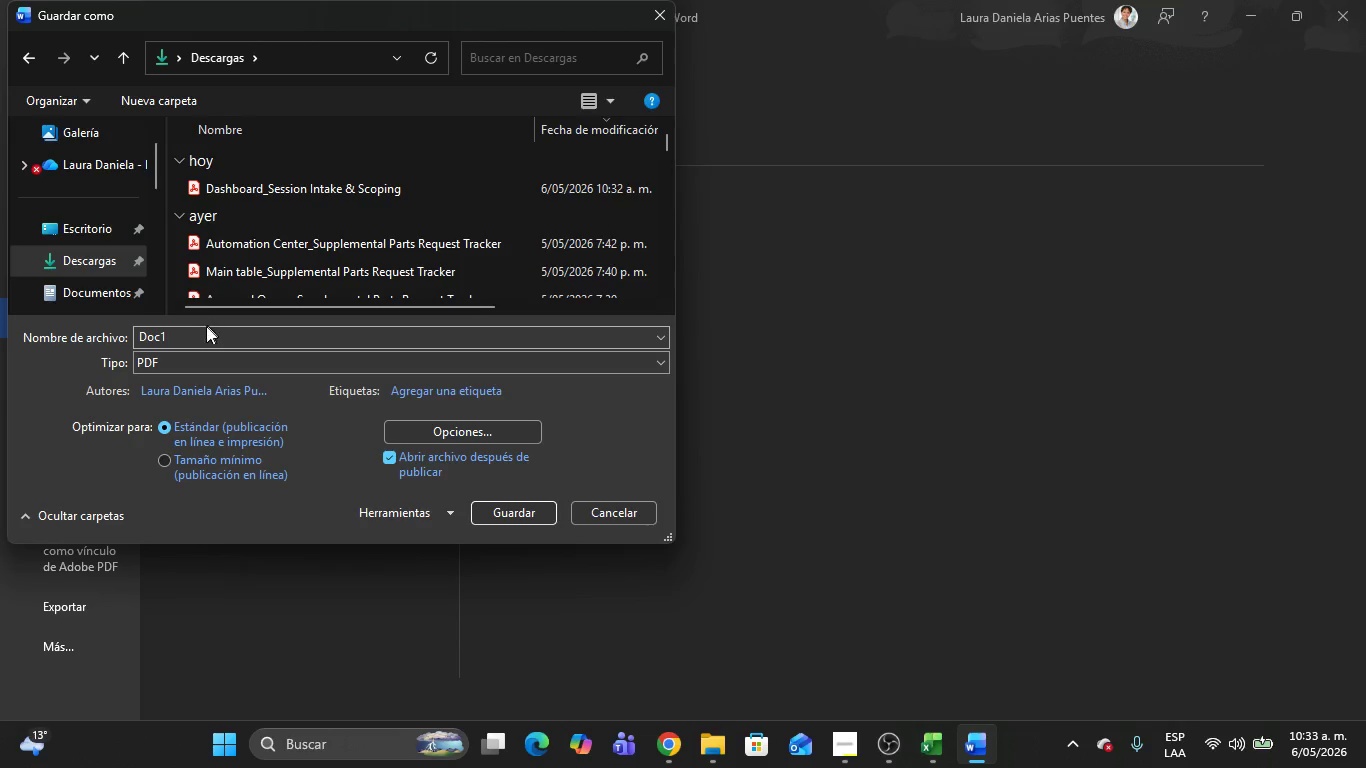 
left_click([202, 328])
 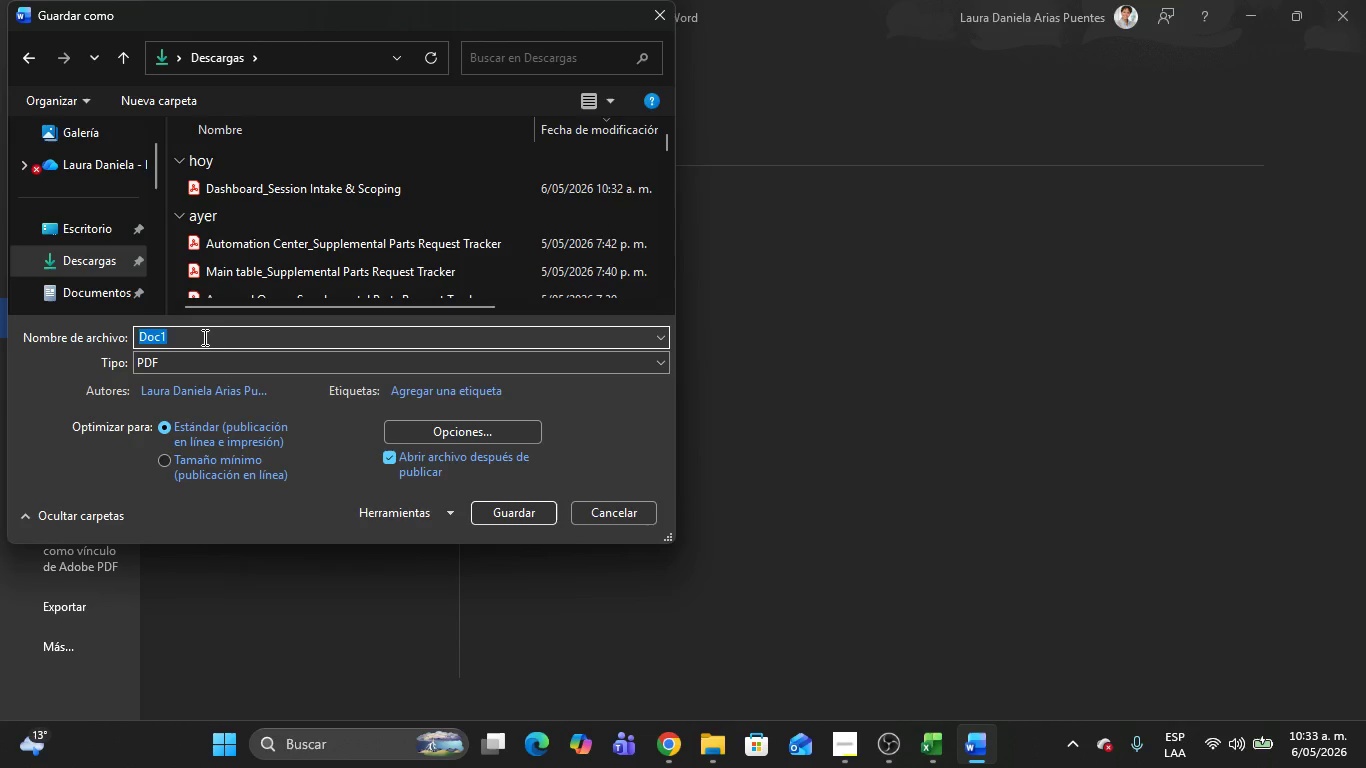 
key(Alt+Tab)
 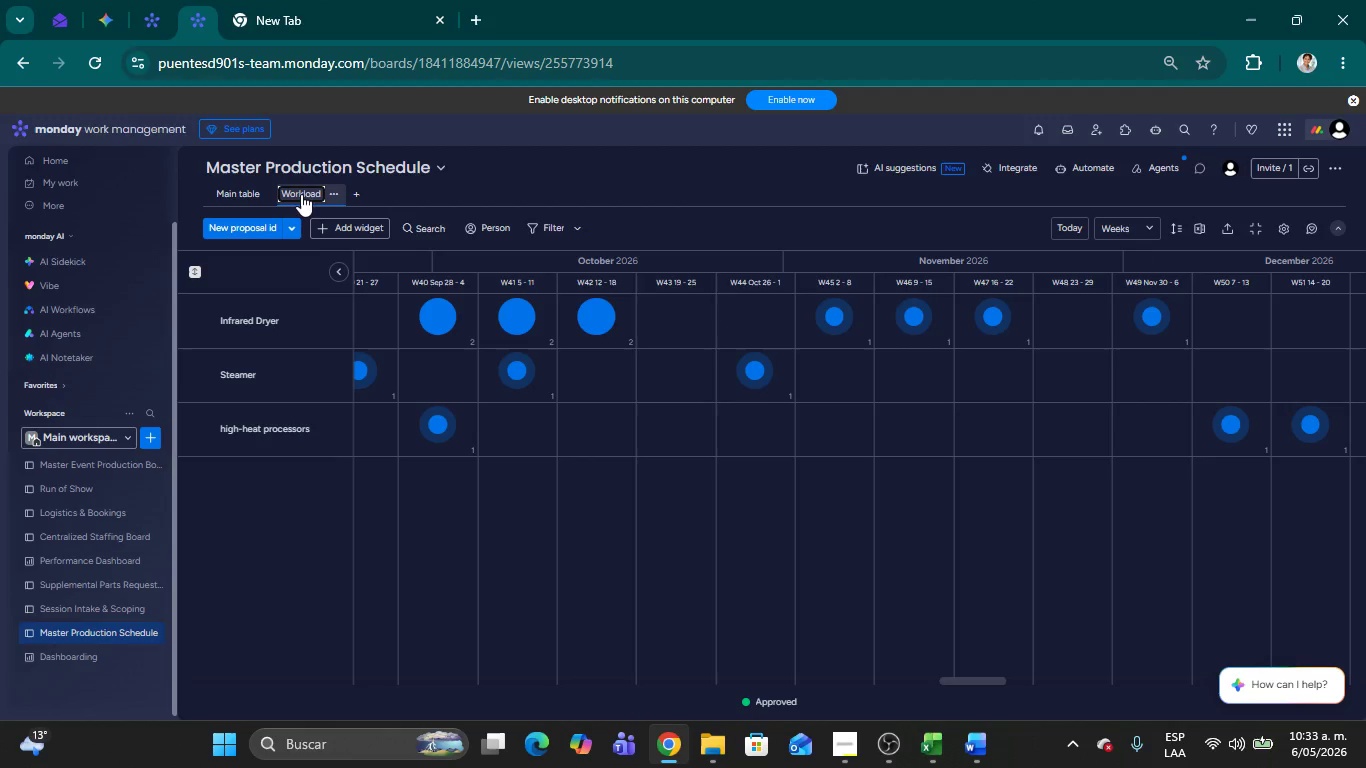 
left_click([485, 181])
 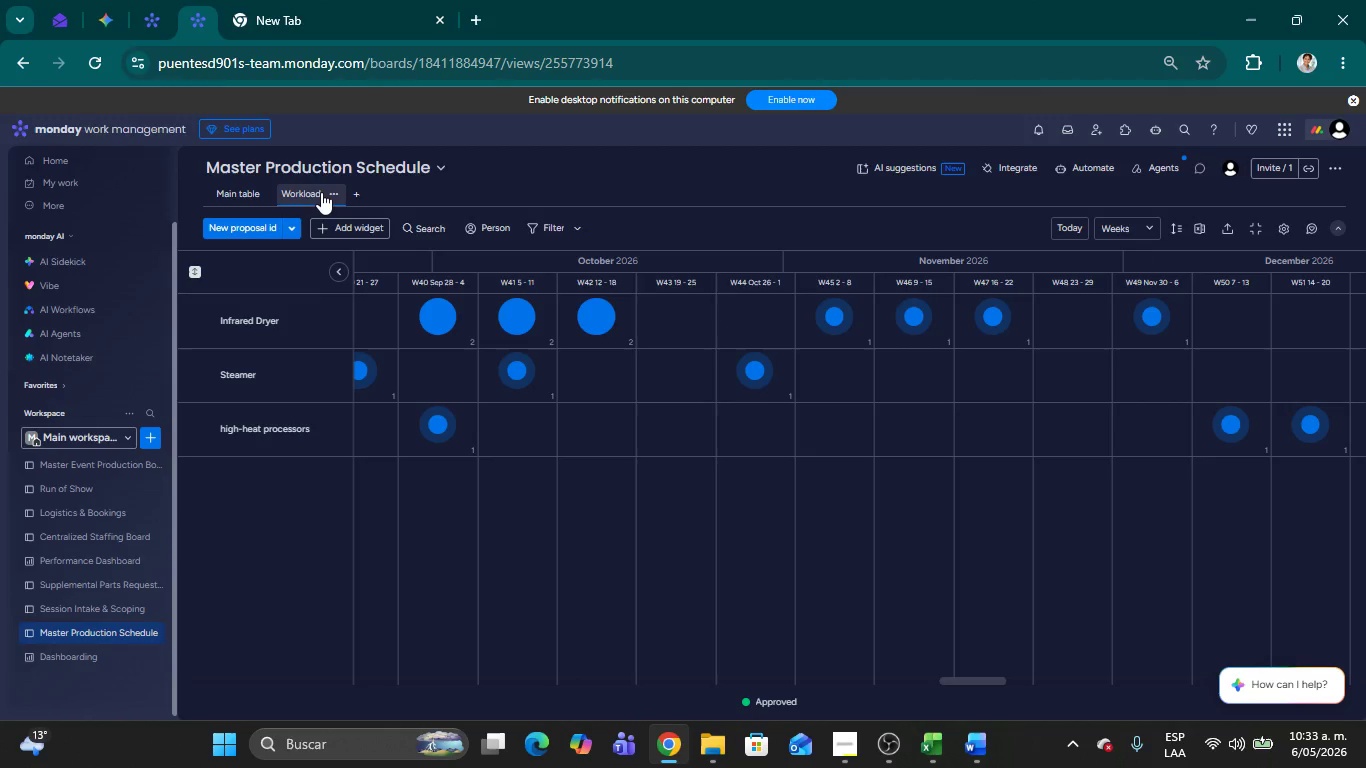 
double_click([310, 192])
 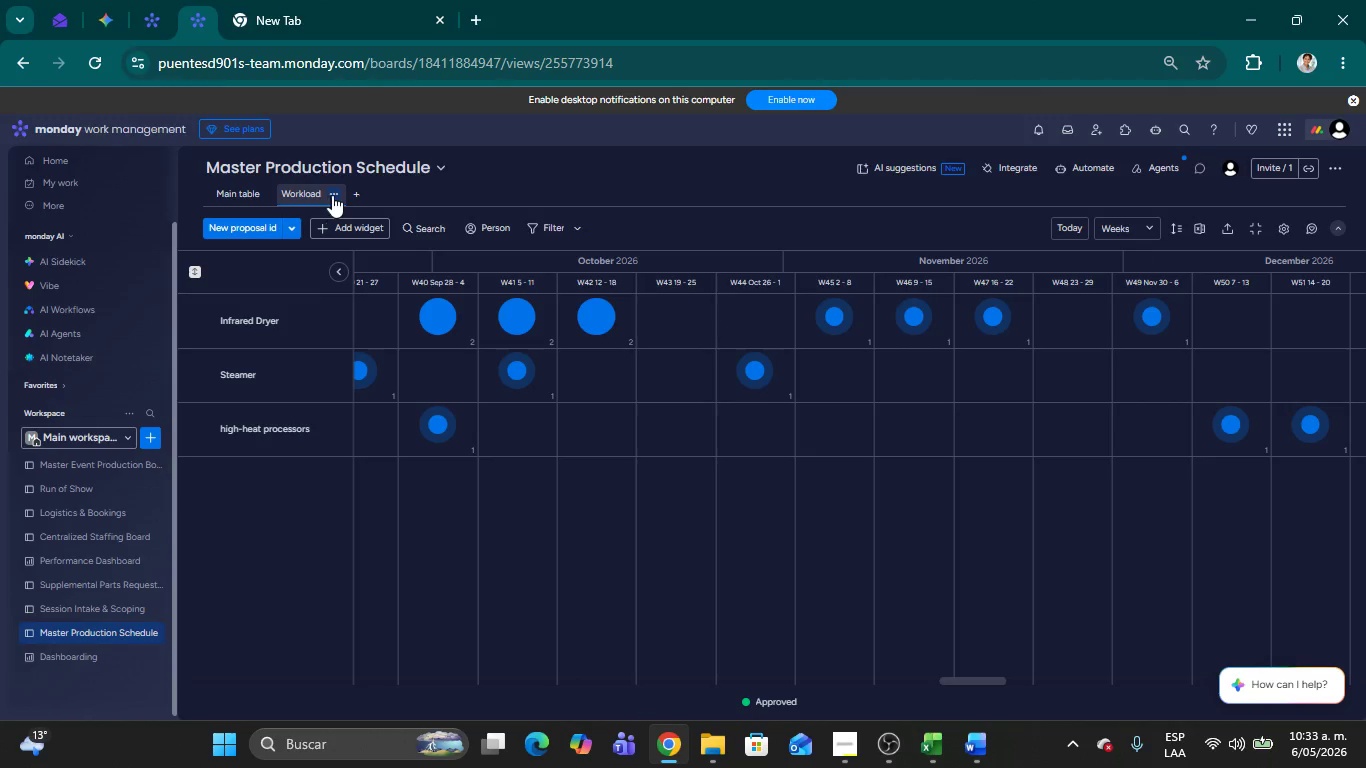 
left_click([334, 195])
 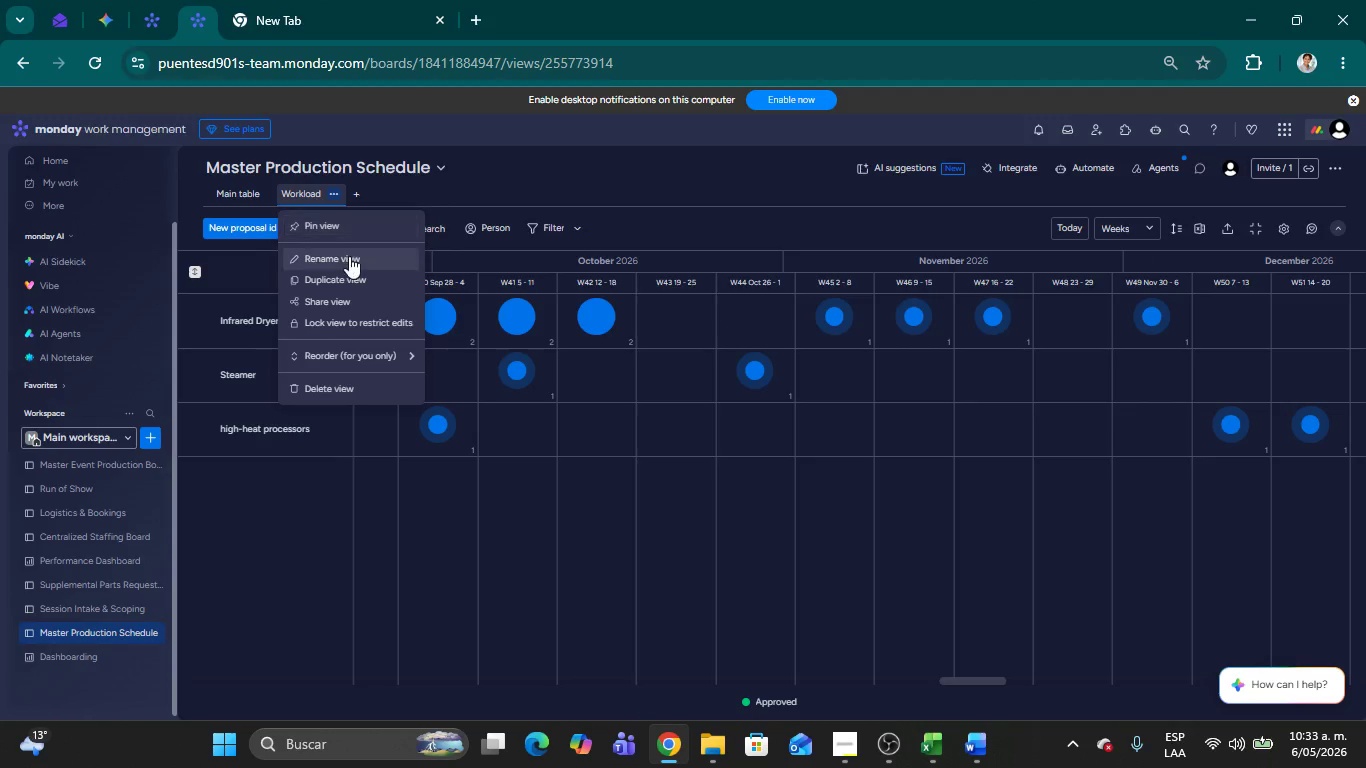 
left_click([346, 257])
 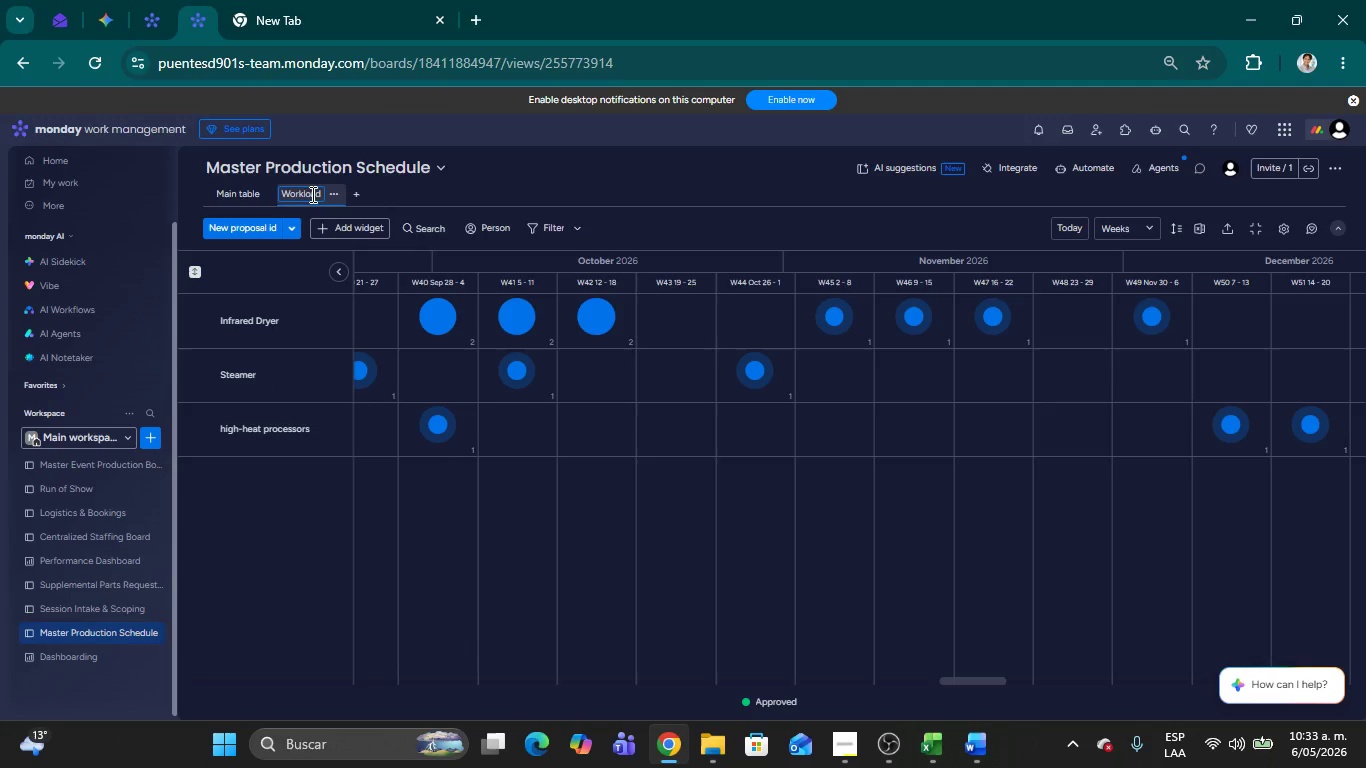 
double_click([309, 193])
 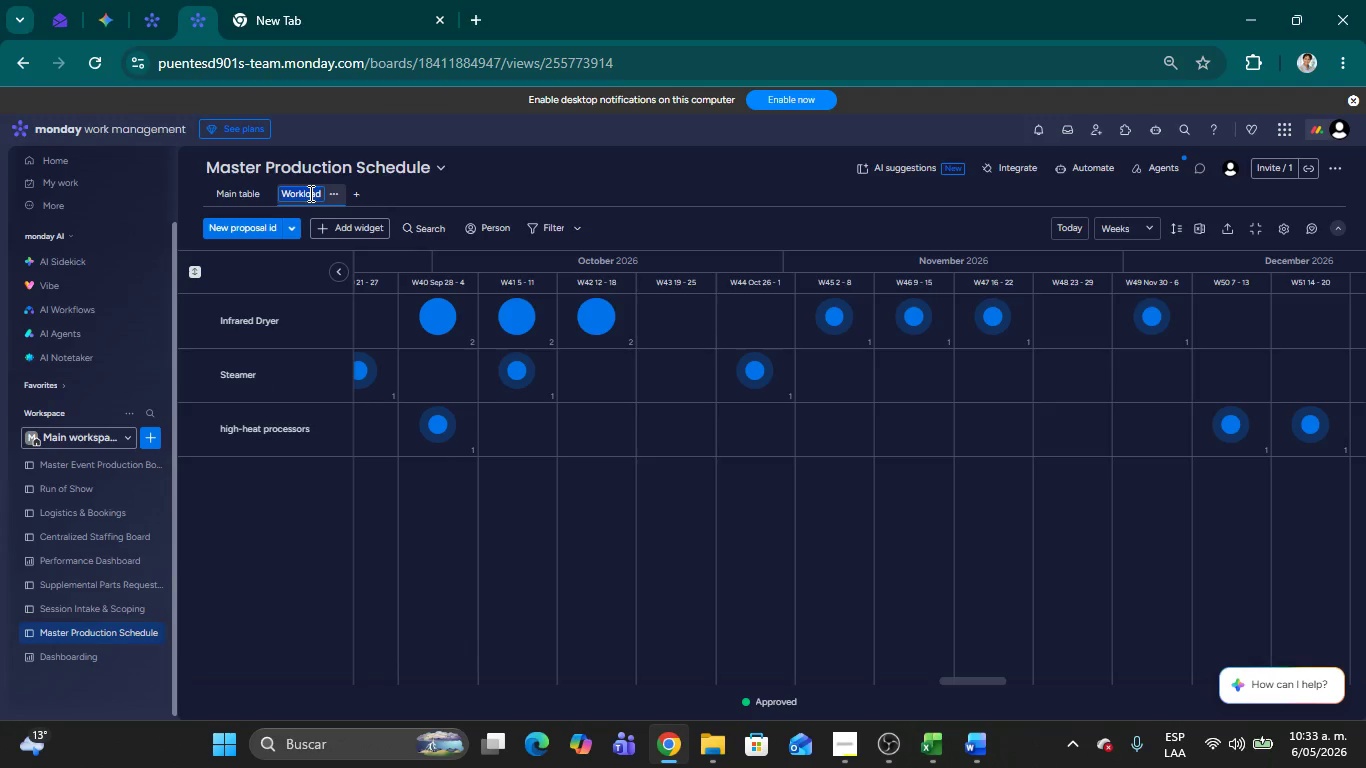 
triple_click([309, 193])
 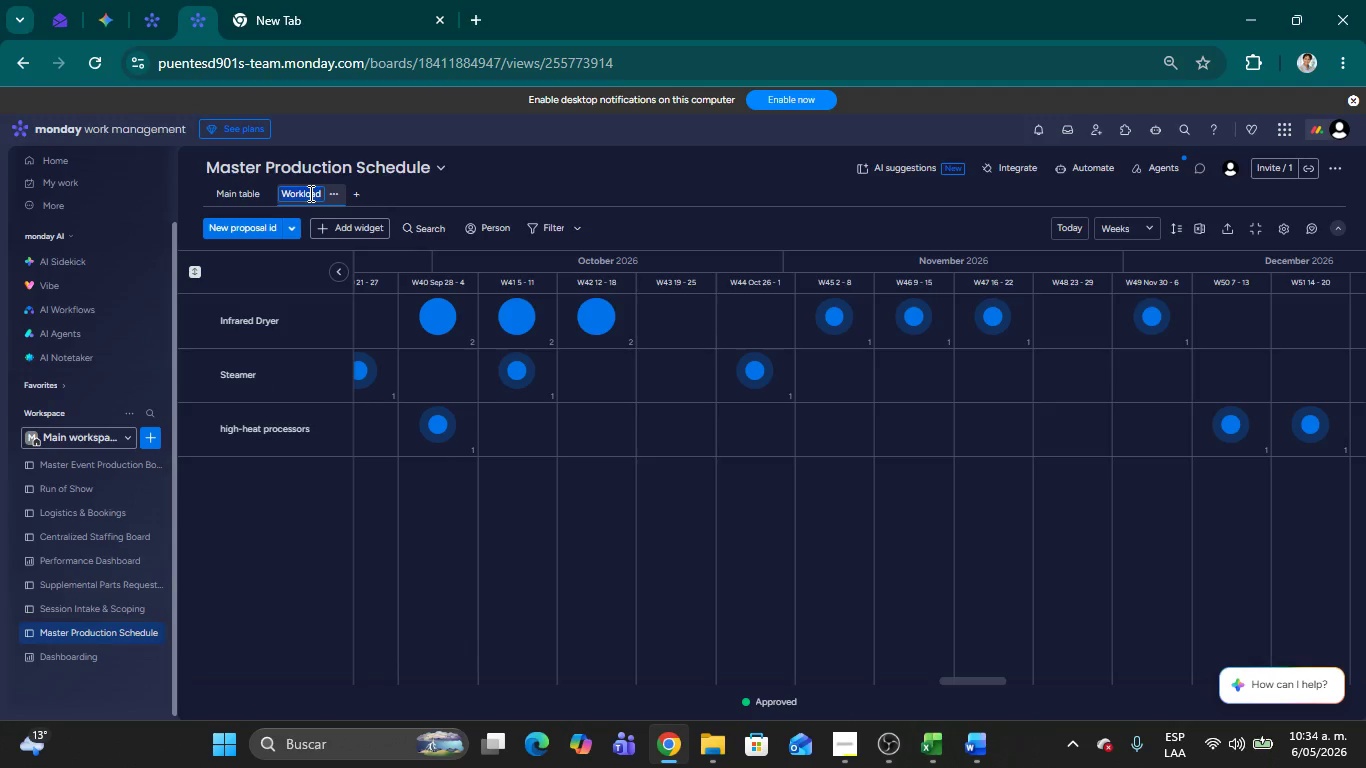 
key(Control+C)
 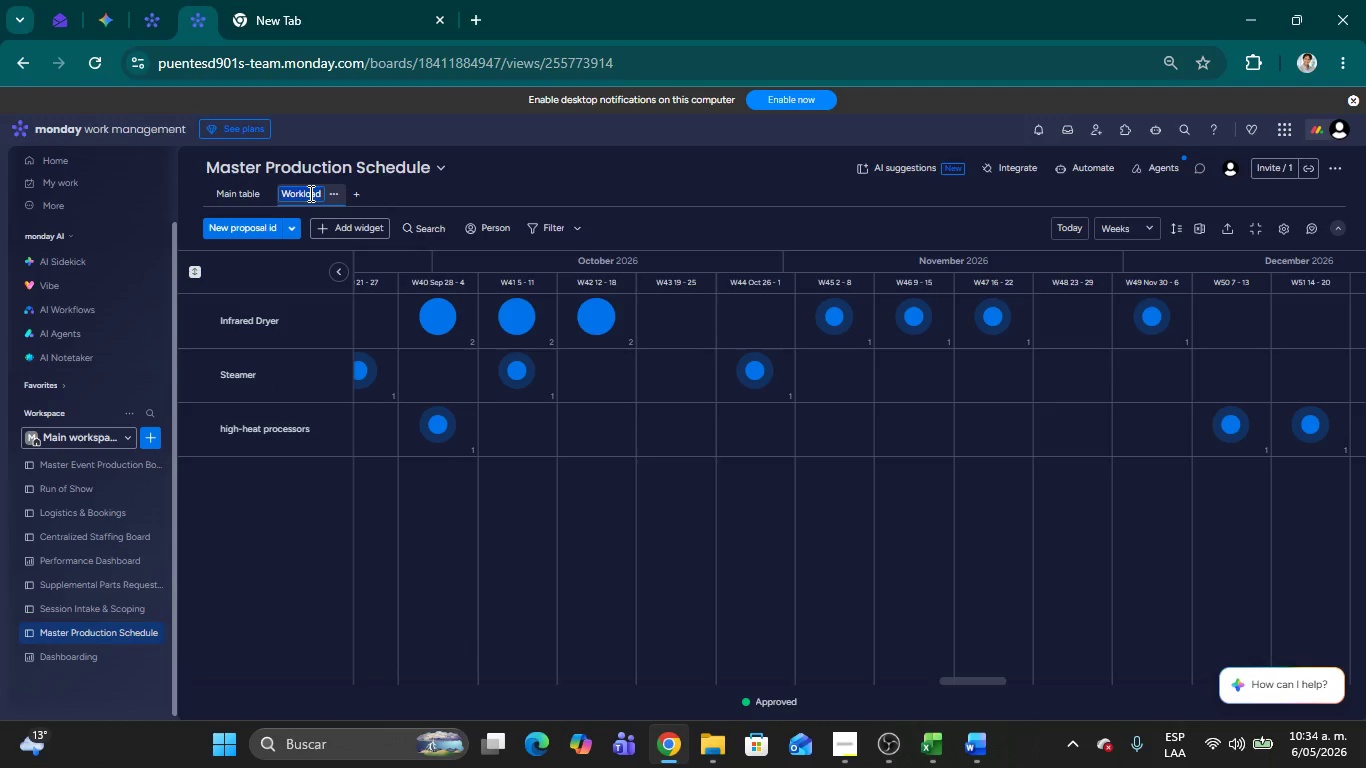 
key(Alt+AltLeft)
 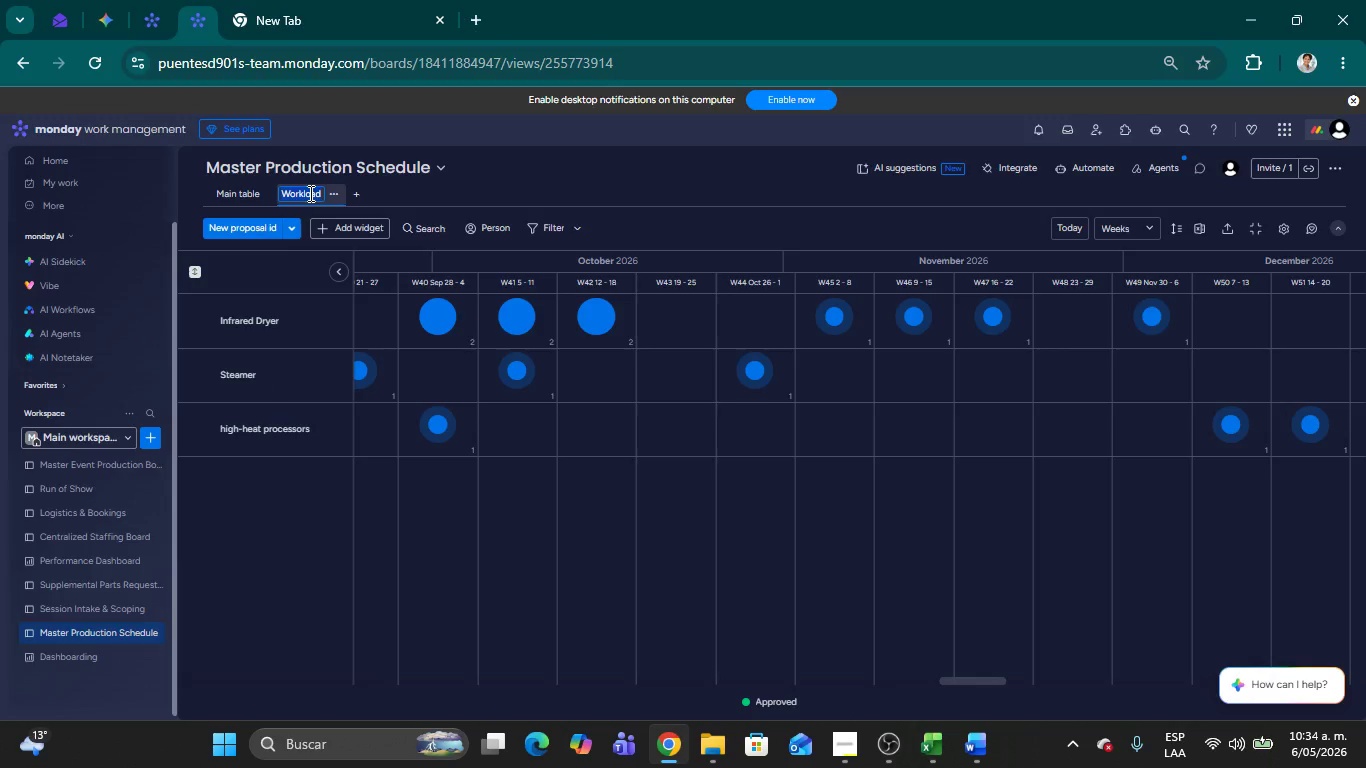 
key(Alt+Tab)
 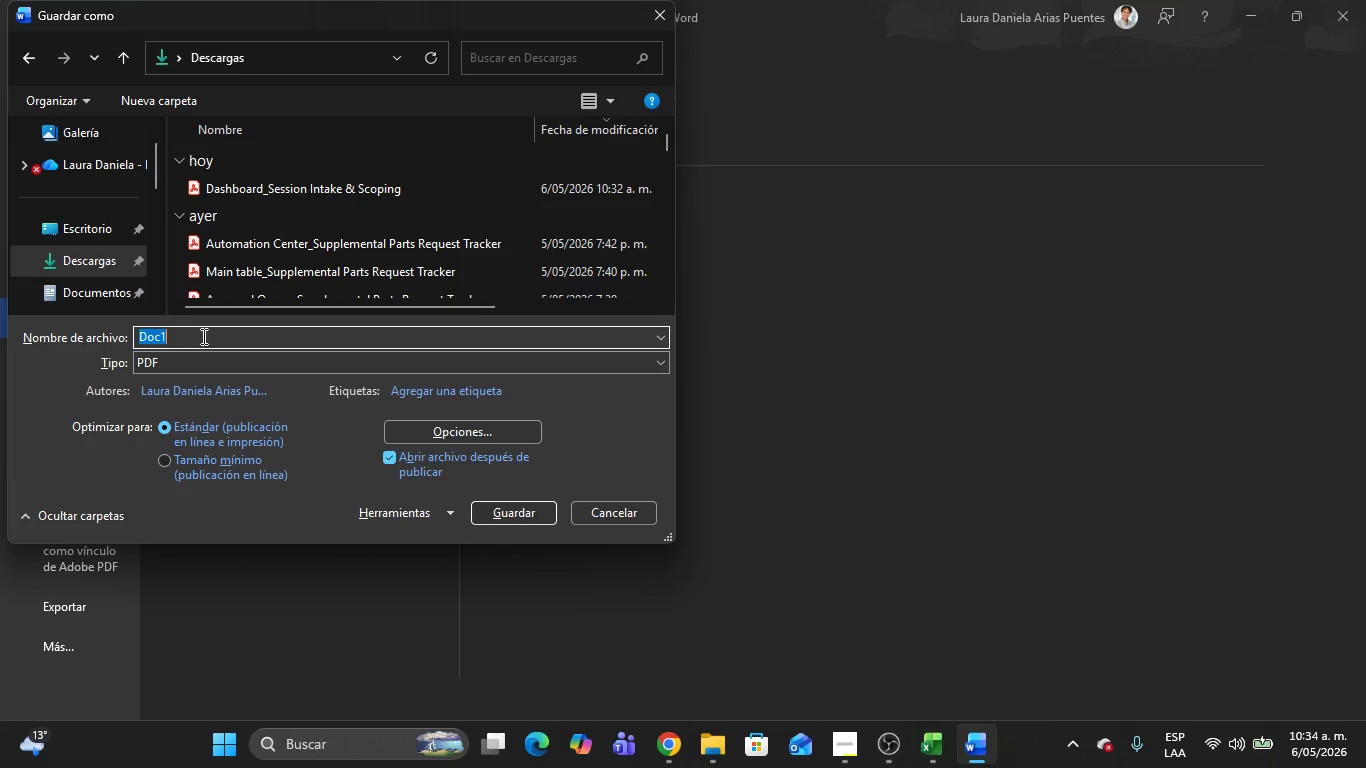 
key(Backspace)
 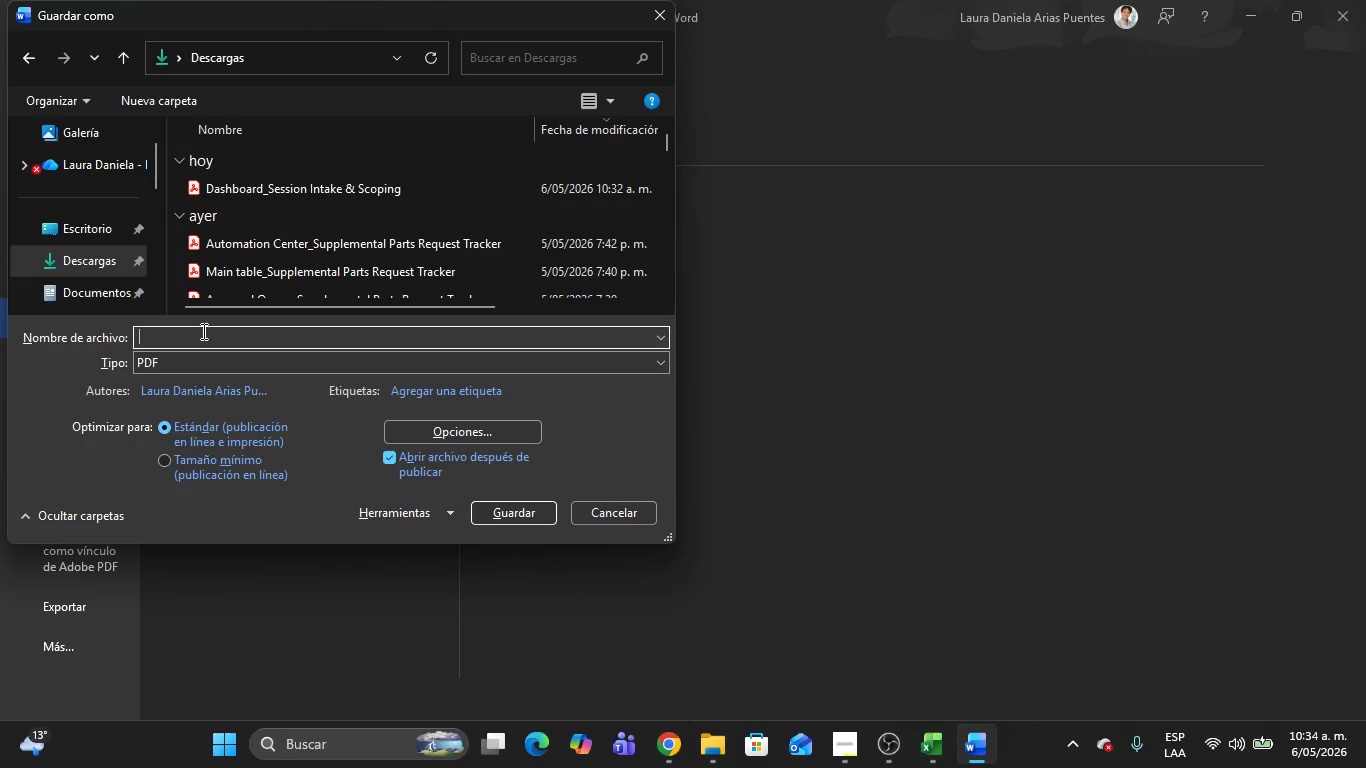 
key(Control+ControlLeft)
 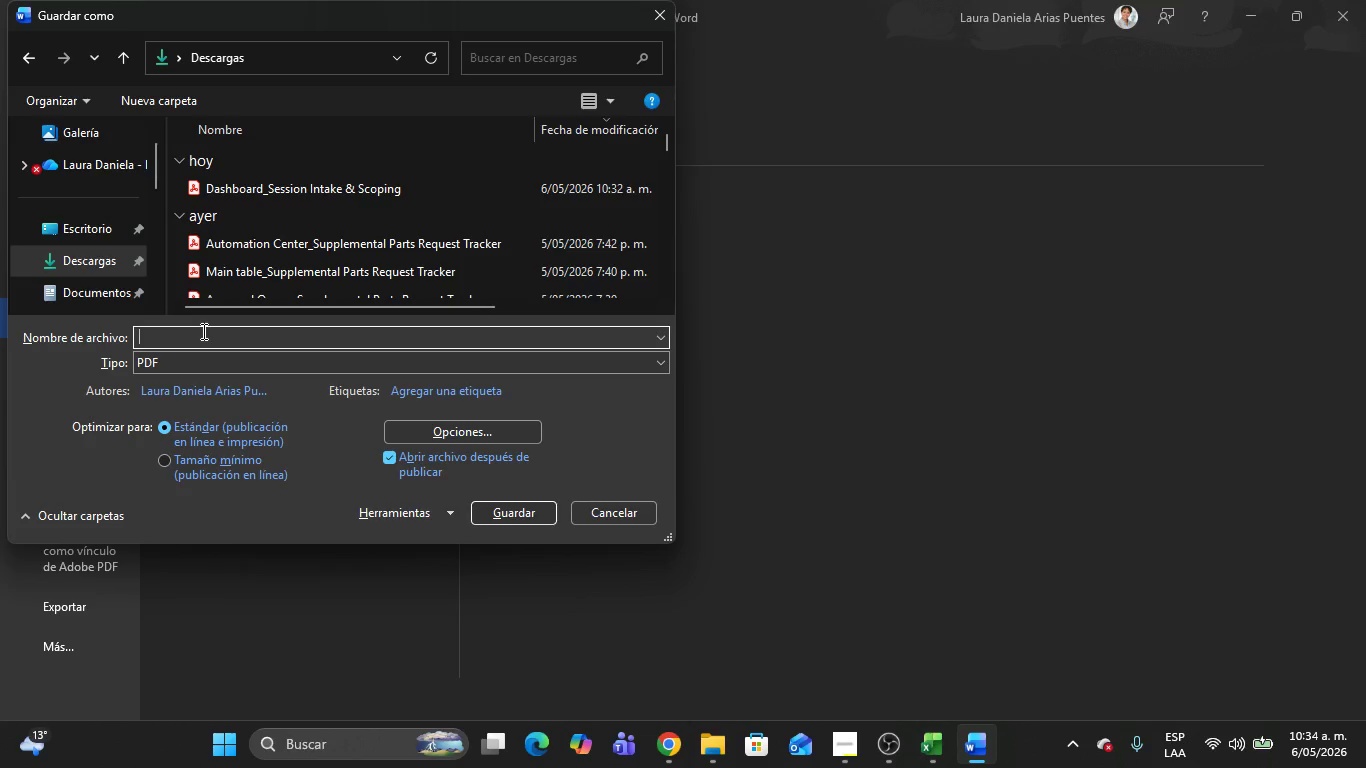 
key(Control+V)
 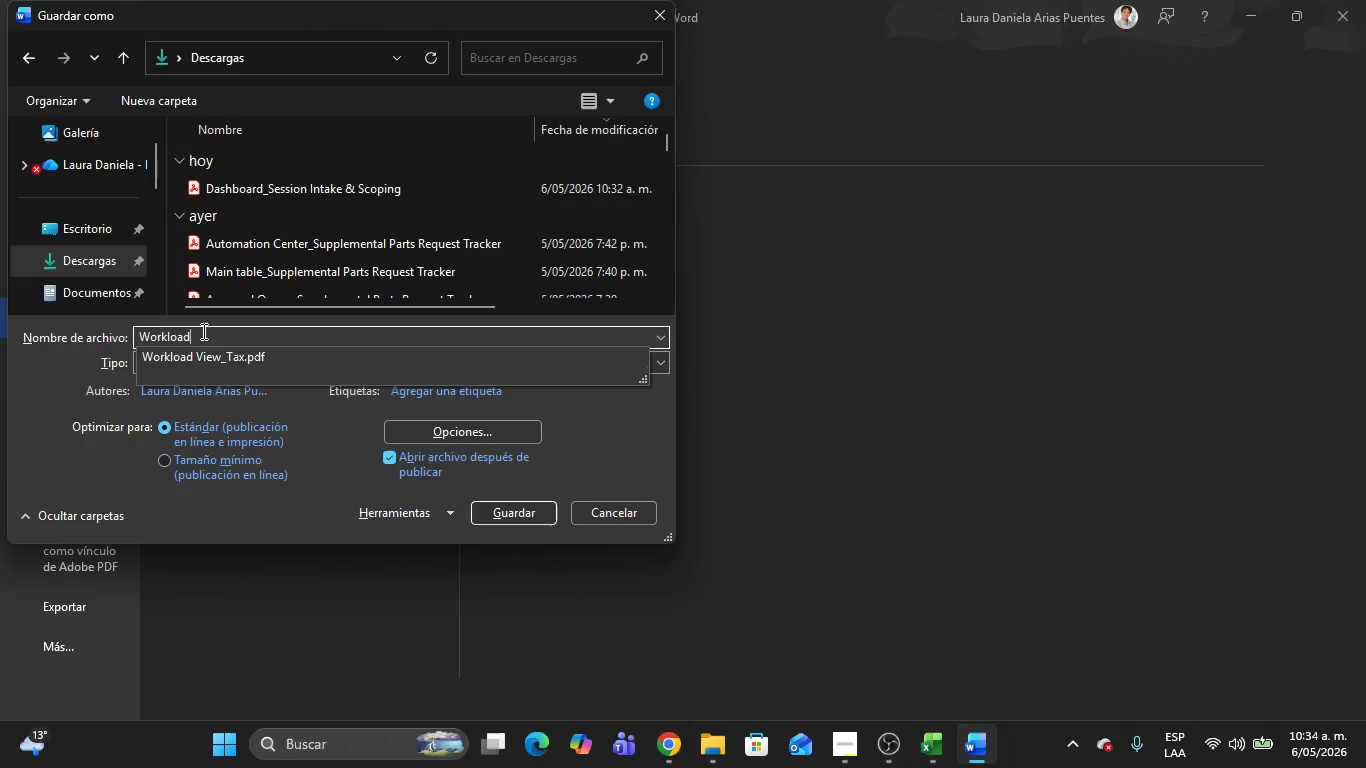 
type( view_)
 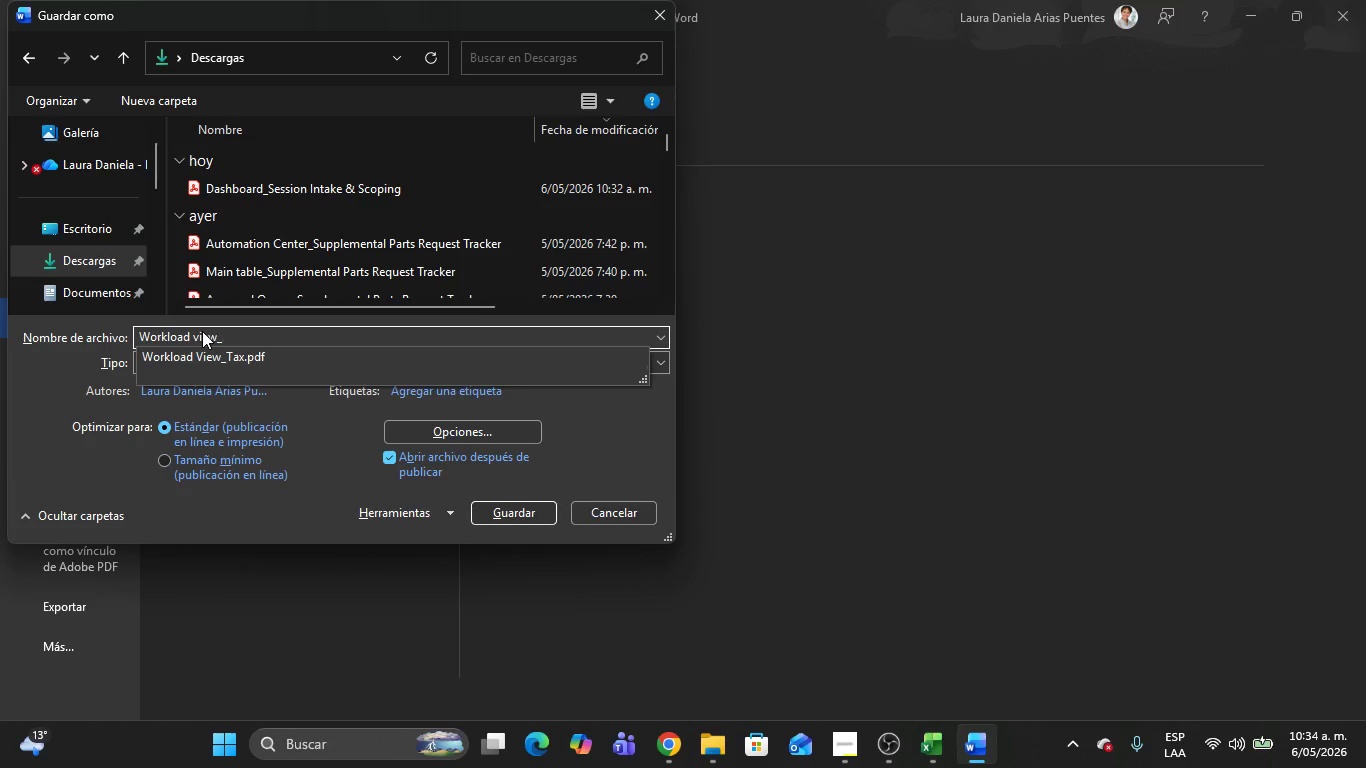 
left_click([294, 333])
 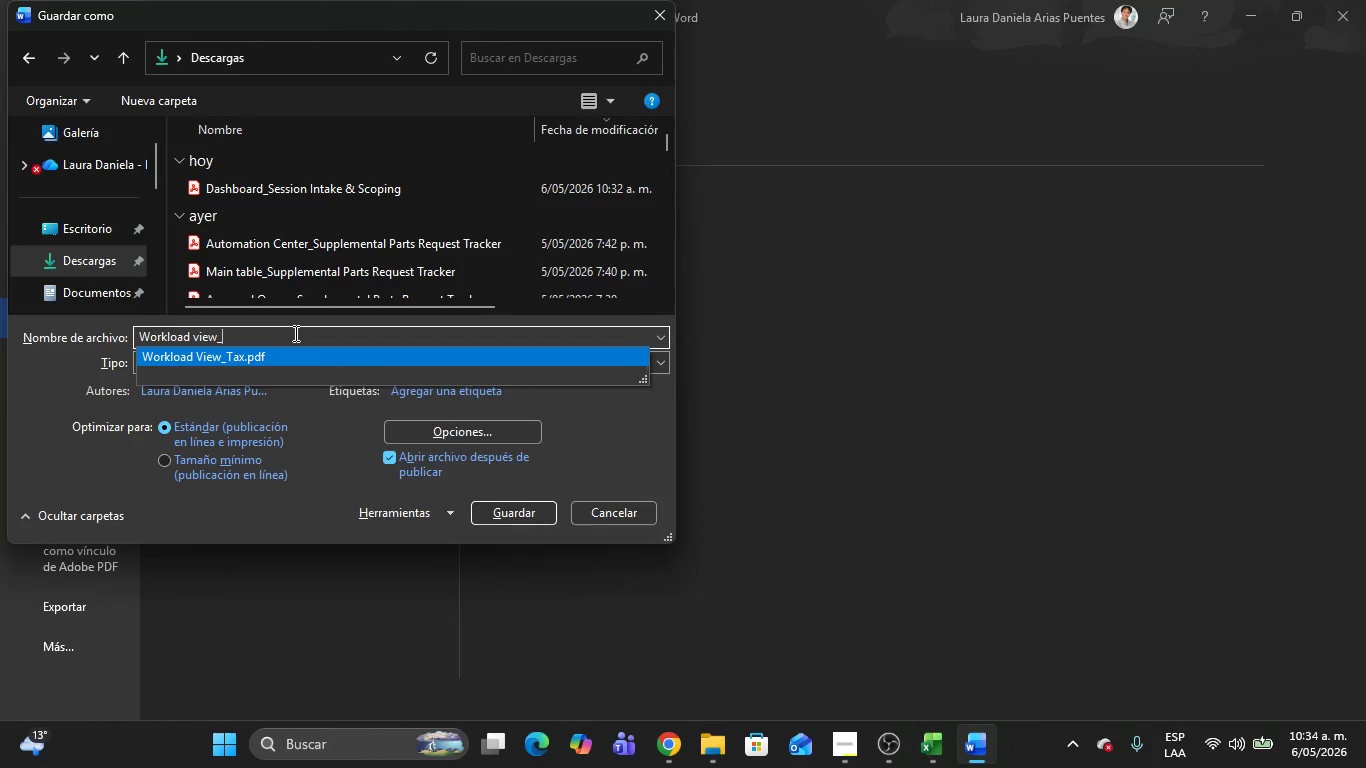 
type(Session Intake ^ Scoping)
 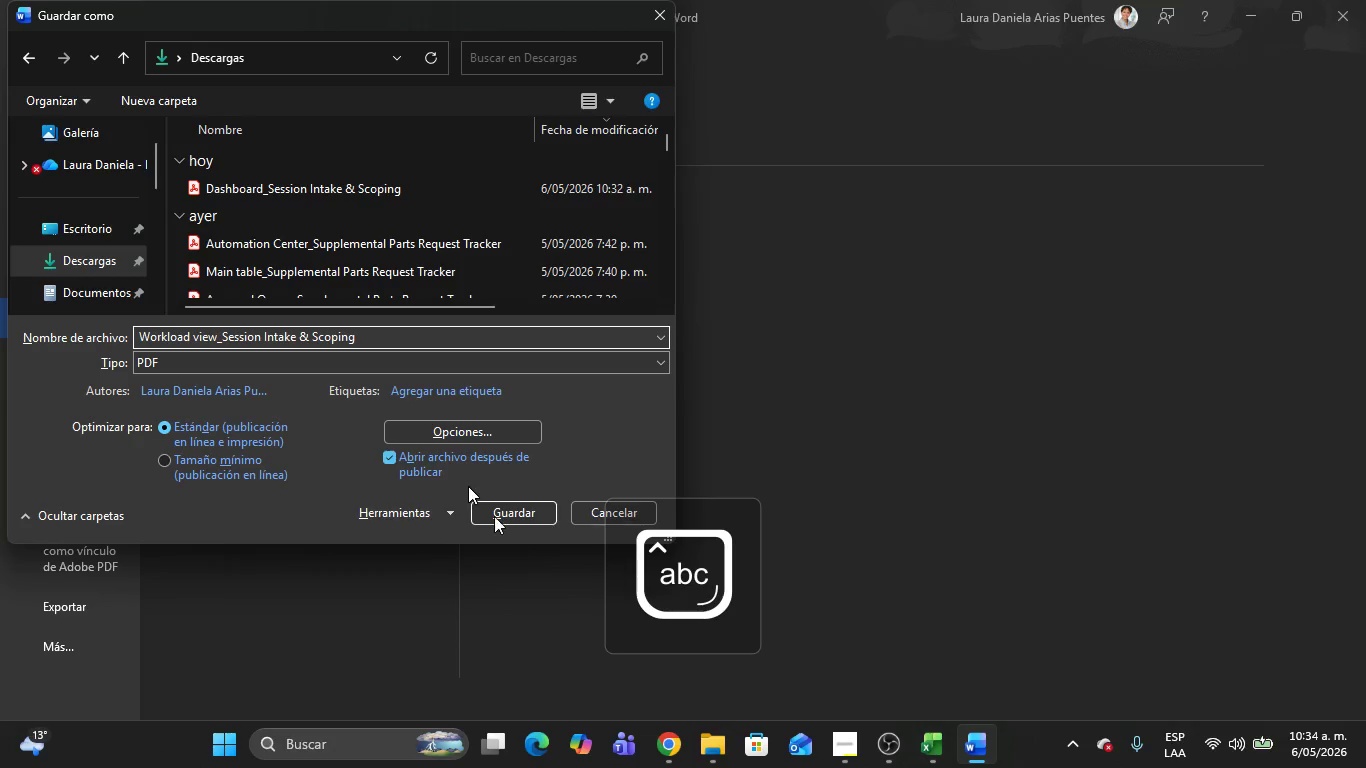 
left_click([501, 505])
 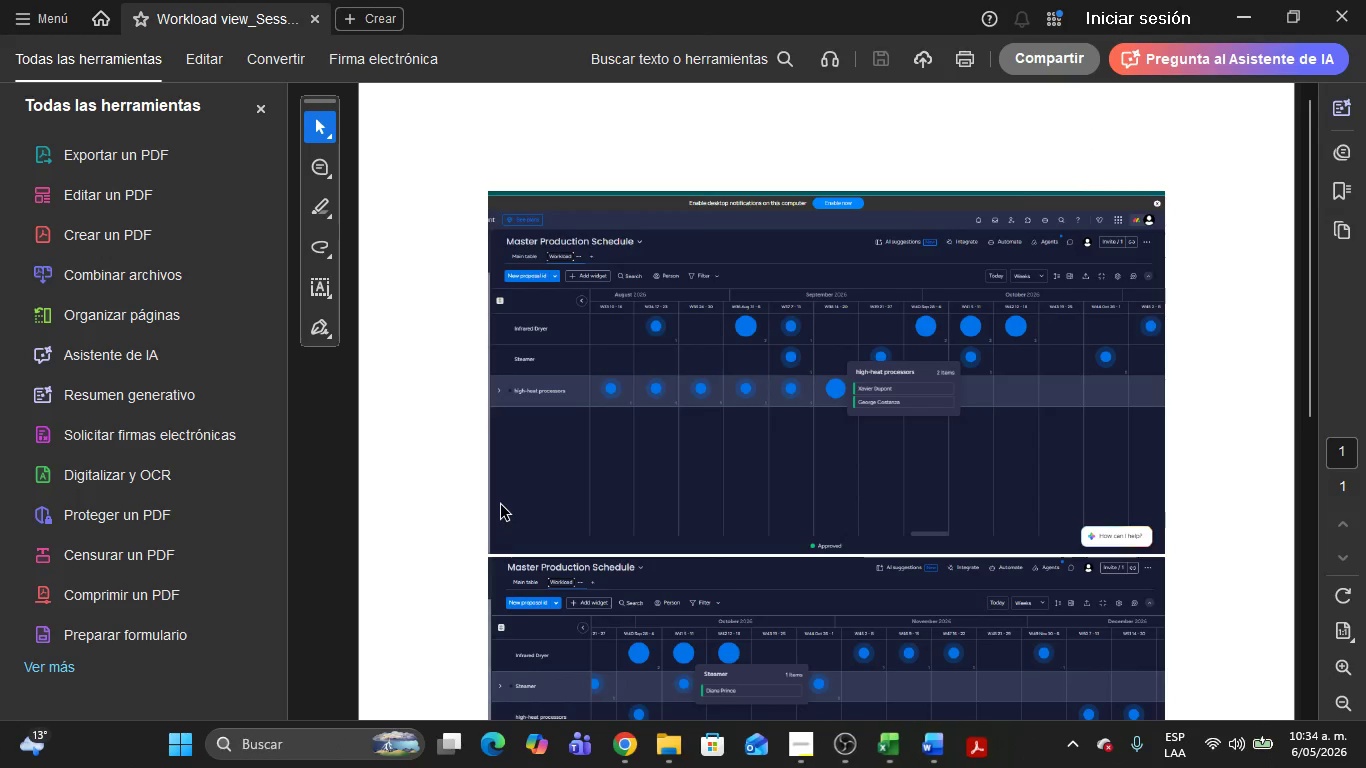 
scroll: coordinate [638, 392], scroll_direction: down, amount: 12.0
 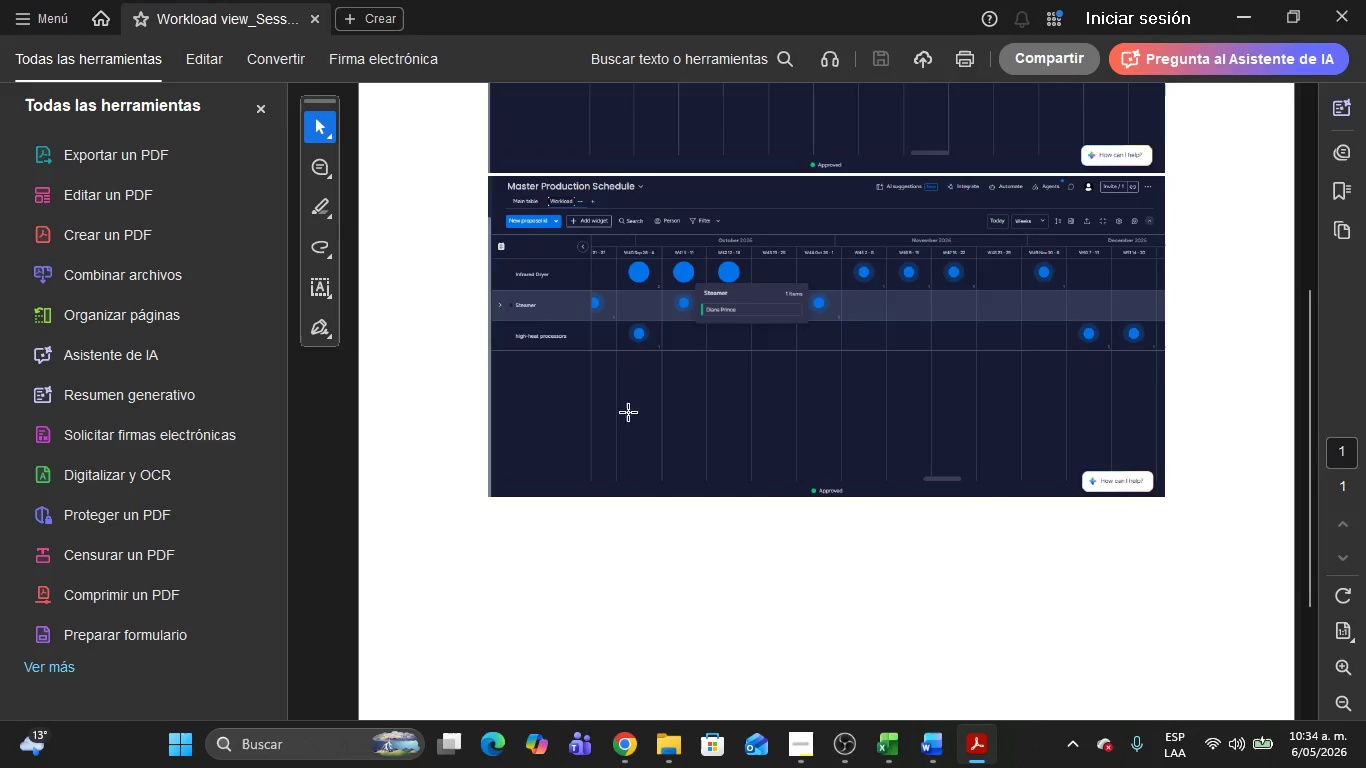 
scroll: coordinate [636, 409], scroll_direction: up, amount: 18.0
 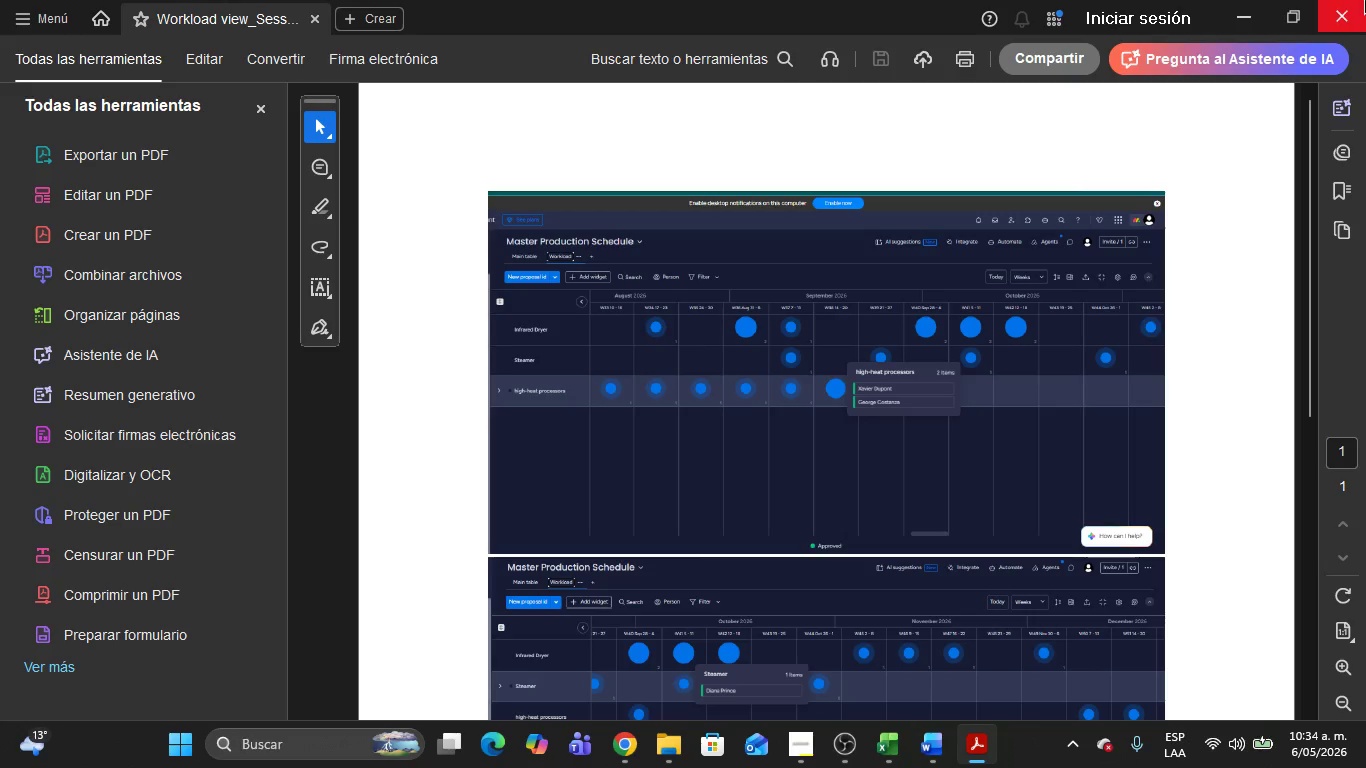 
left_click([1365, 0])
 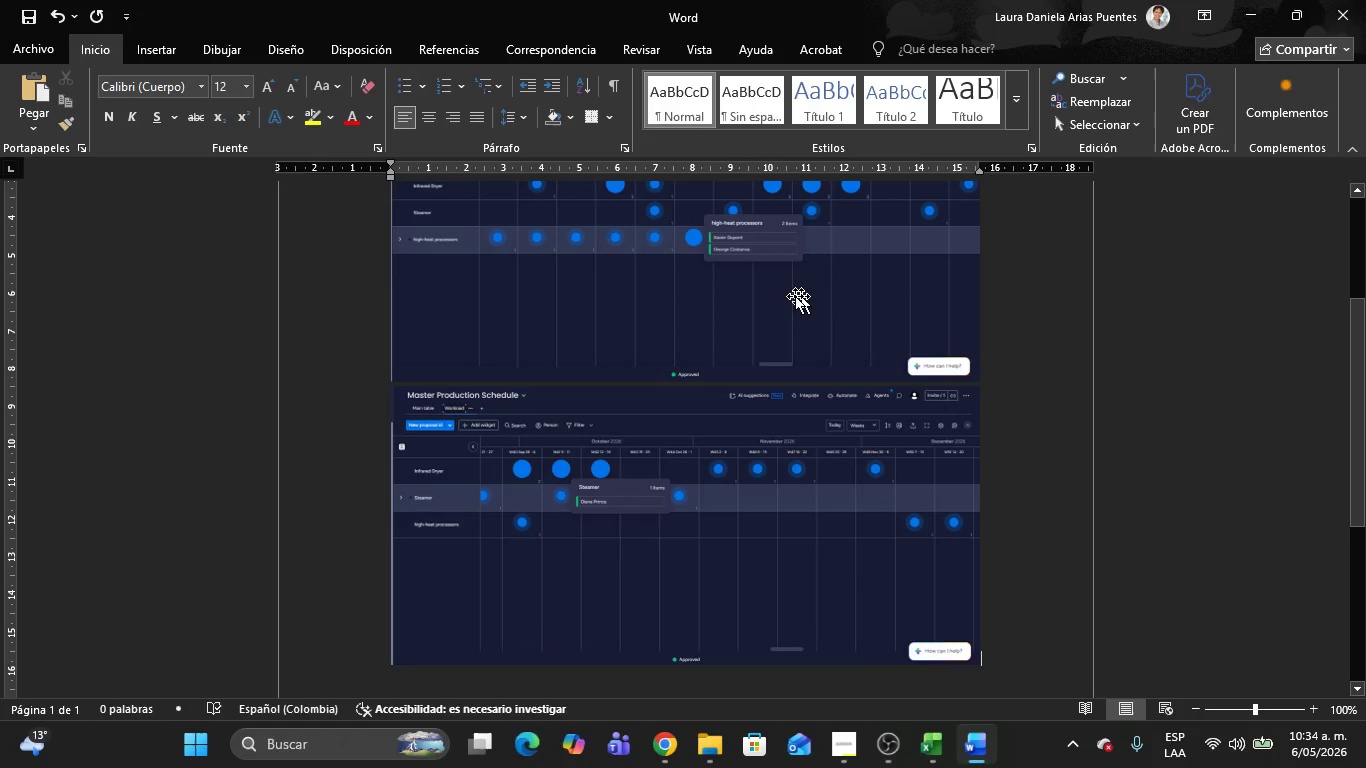 
left_click([792, 296])
 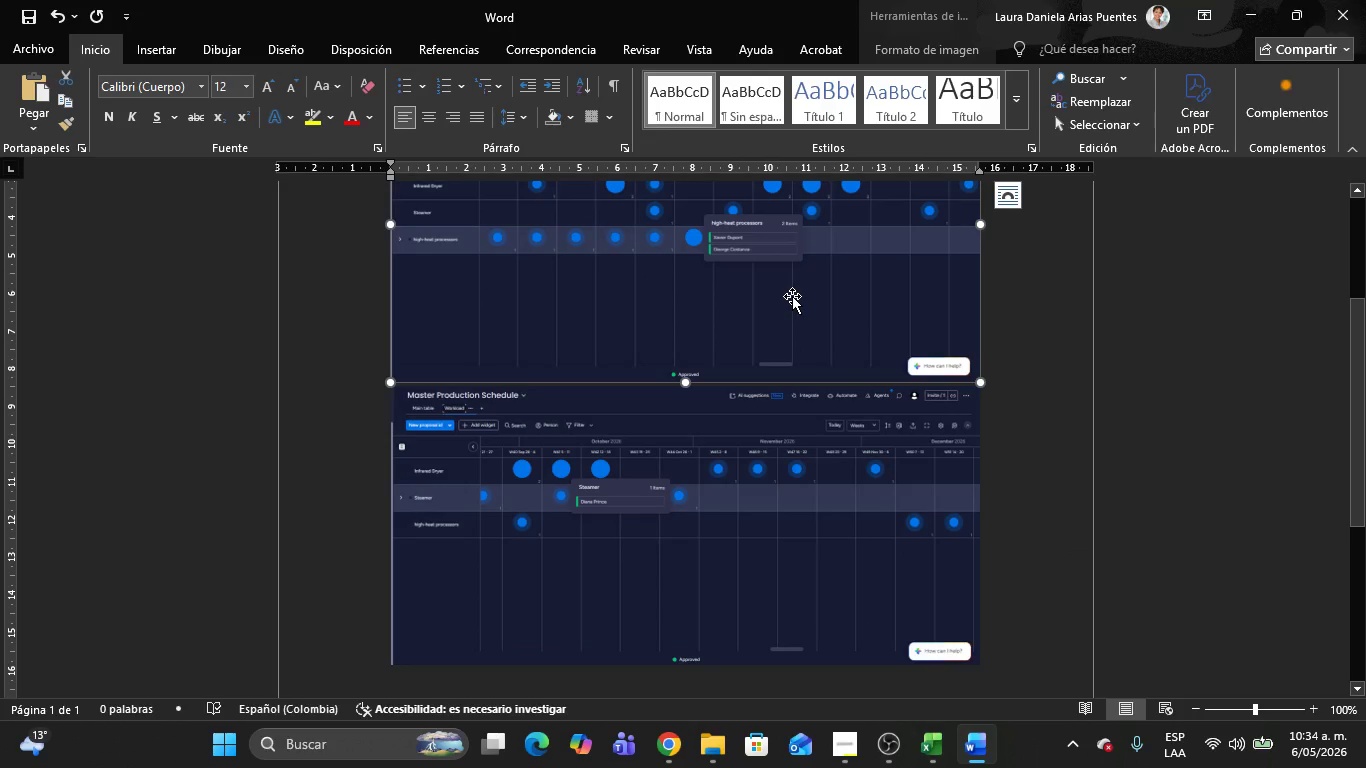 
key(Delete)
 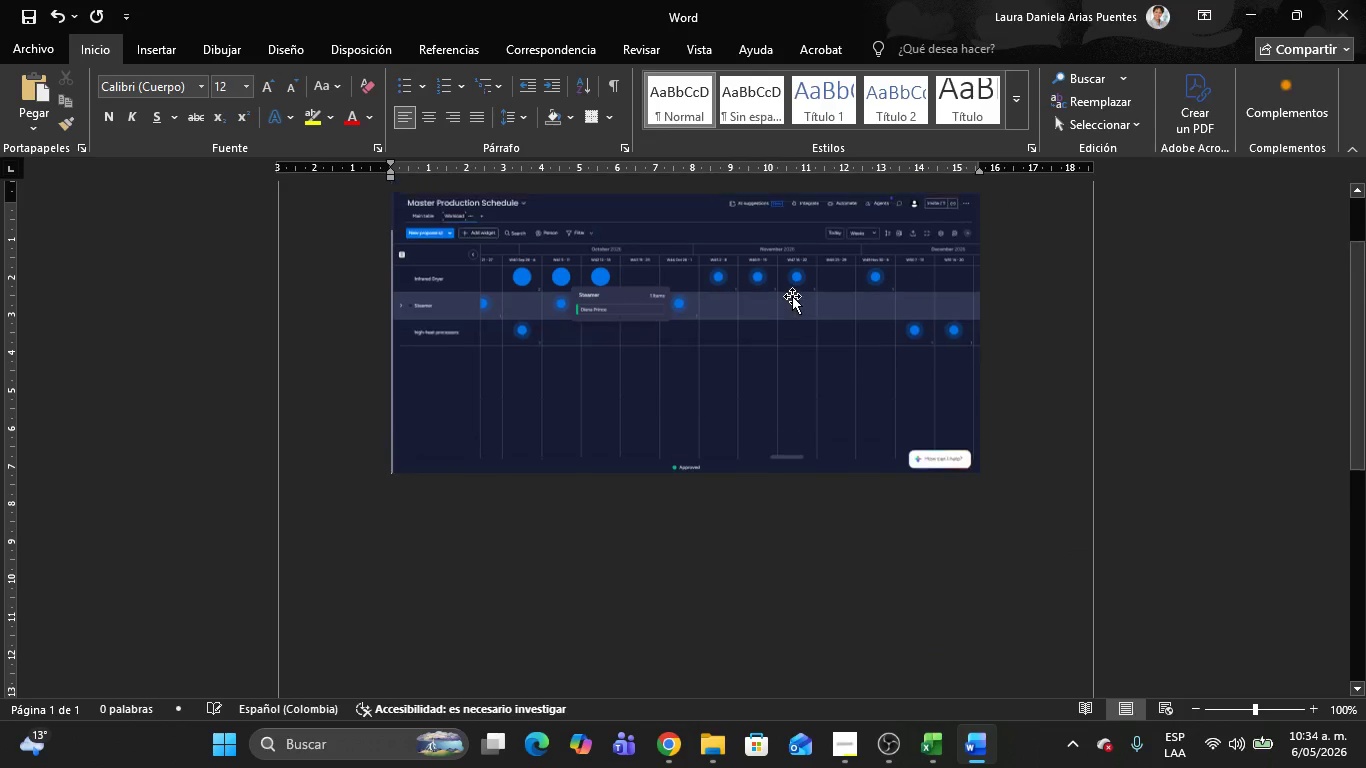 
left_click([792, 296])
 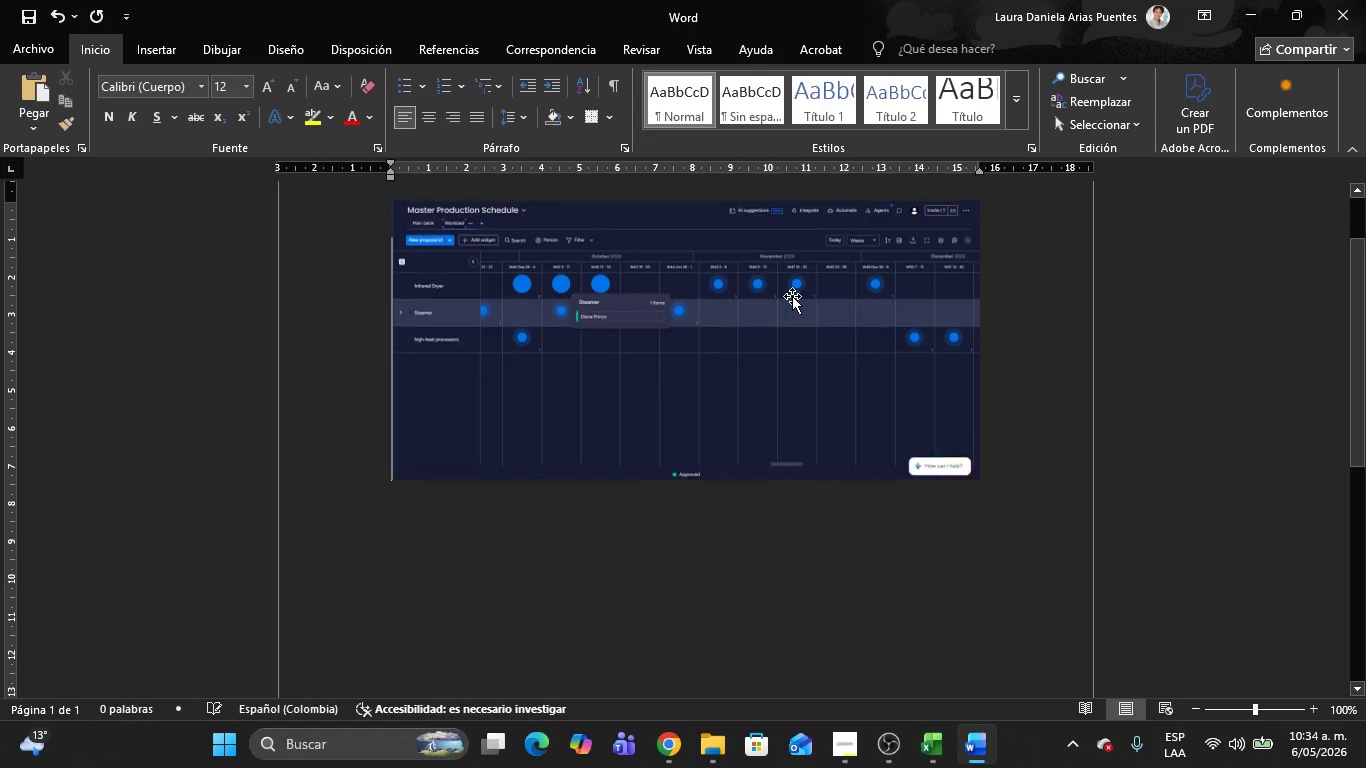 
key(Delete)
 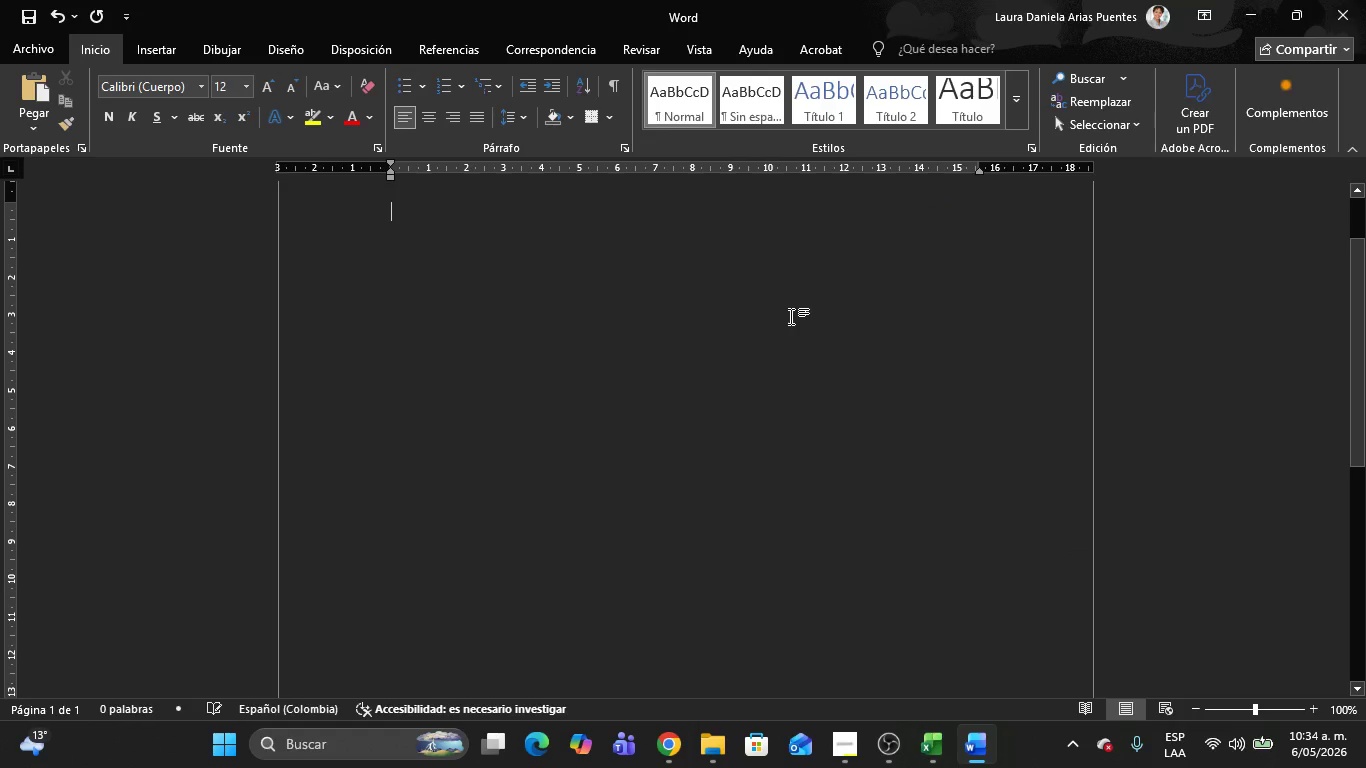 
key(Alt+AltLeft)
 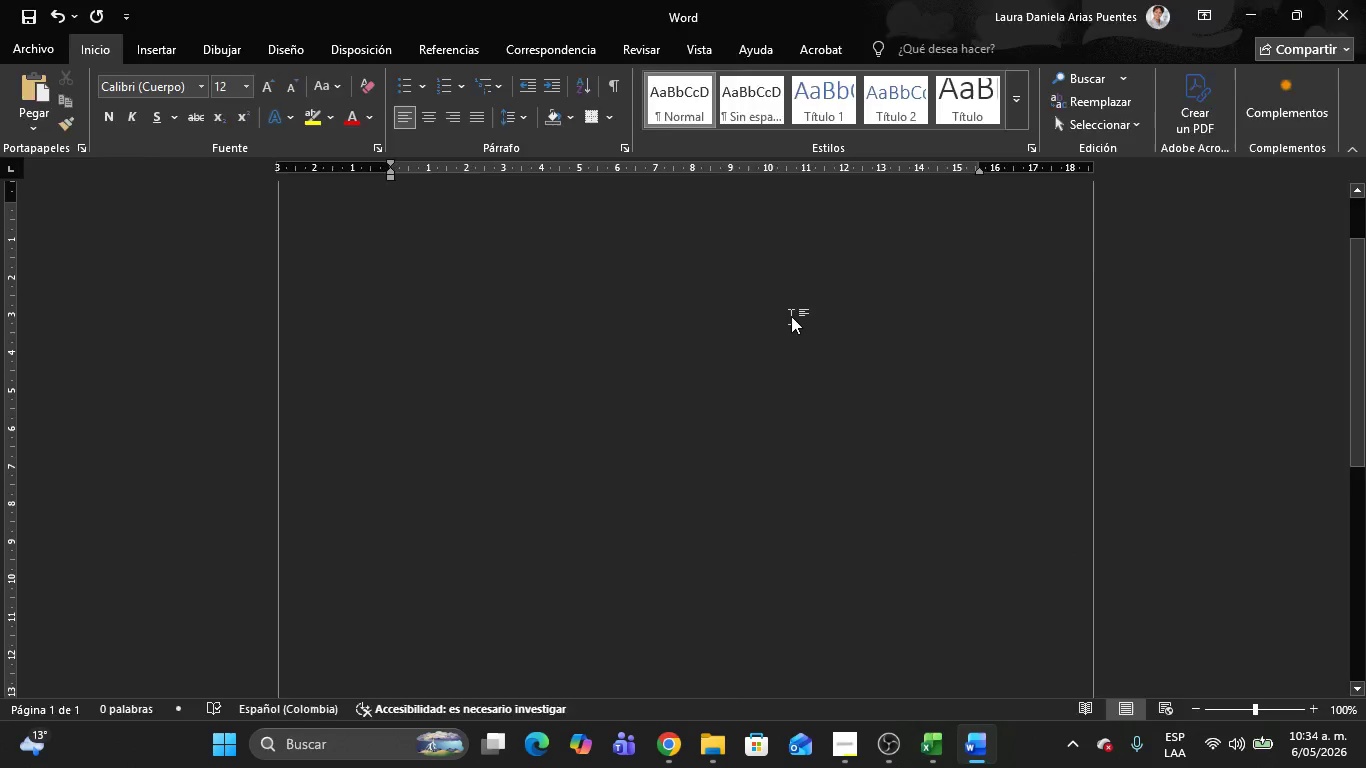 
key(Alt+Tab)
 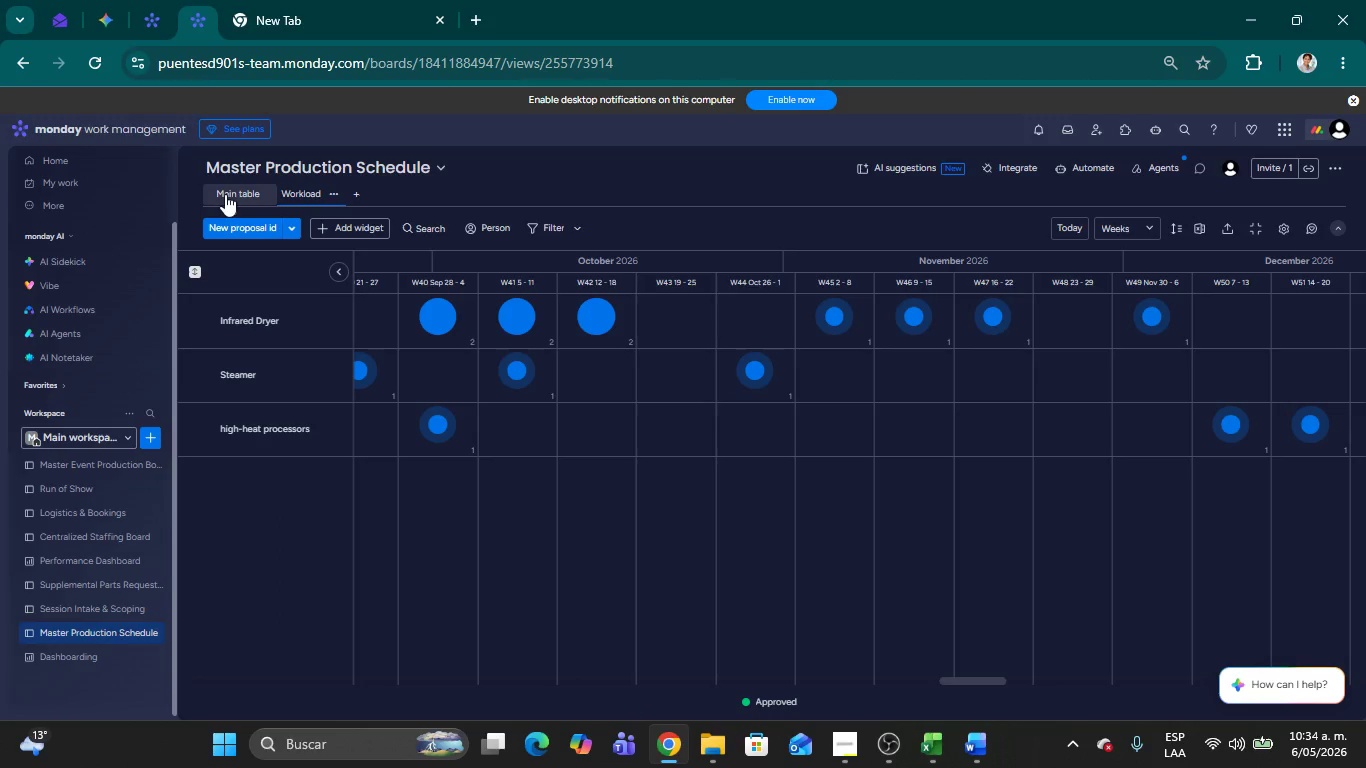 
left_click([222, 192])
 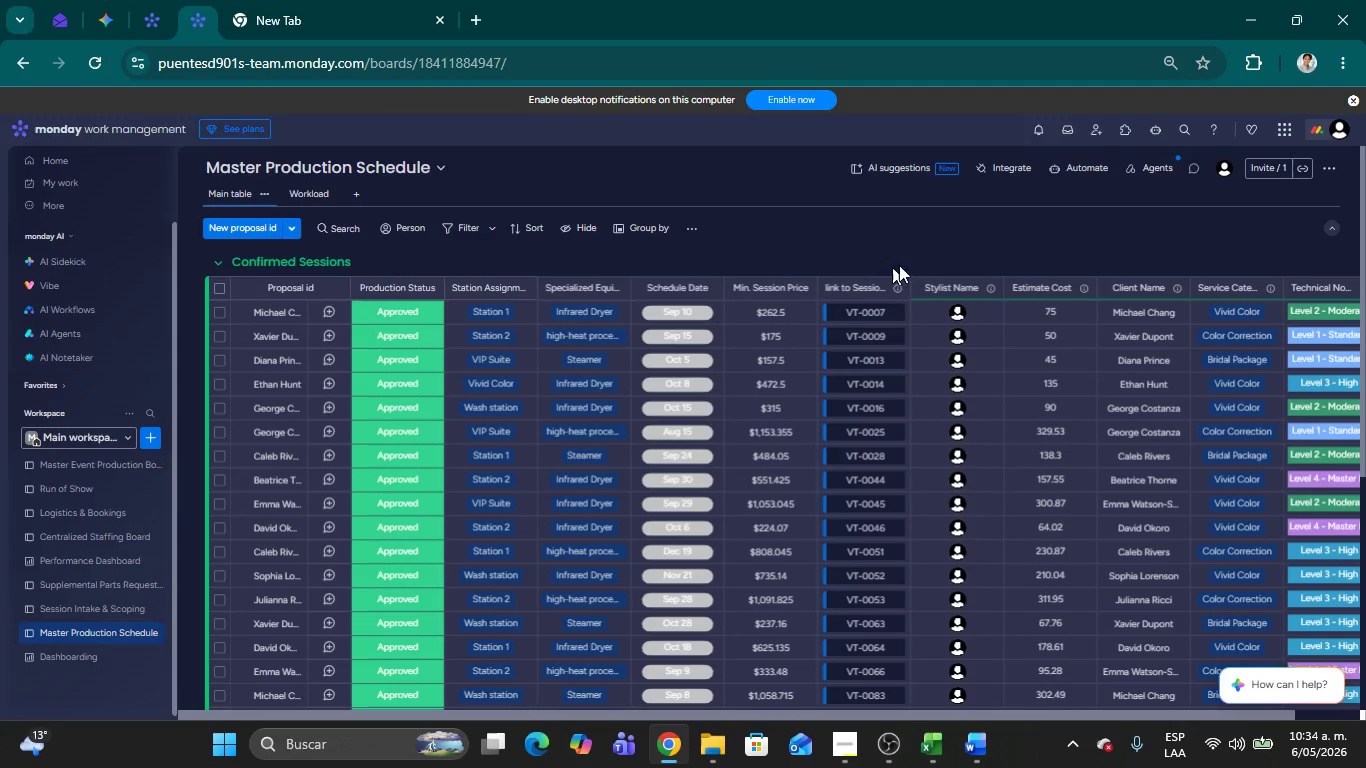 
left_click([963, 244])
 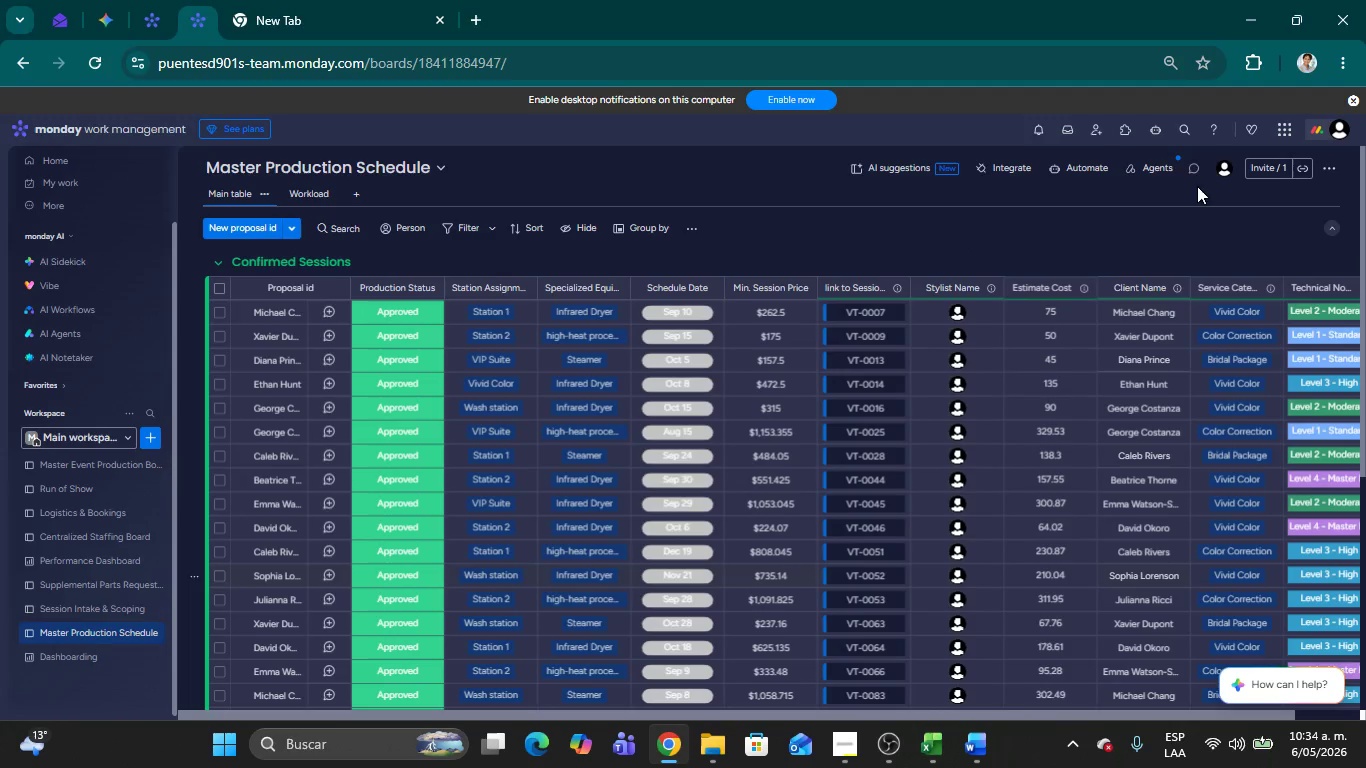 
scroll: coordinate [1032, 411], scroll_direction: up, amount: 10.0
 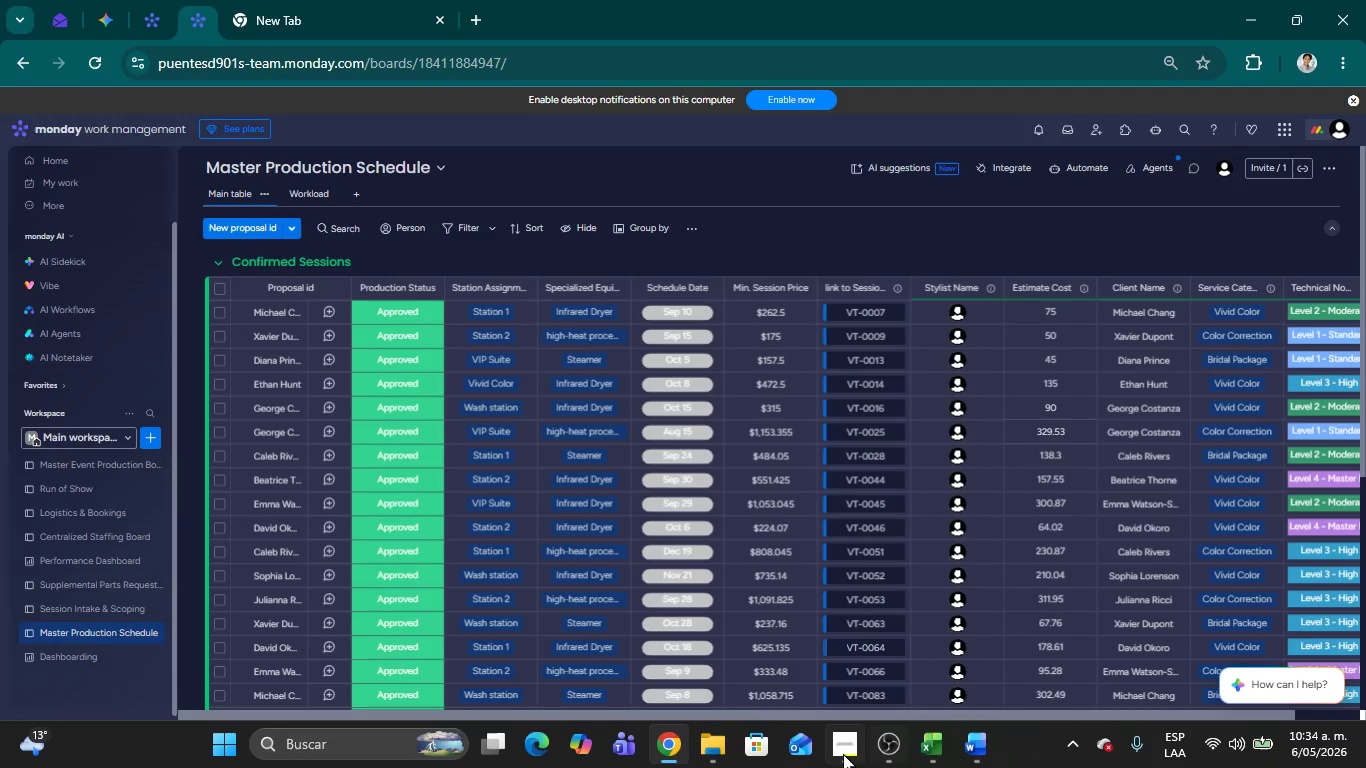 
left_click([842, 753])